 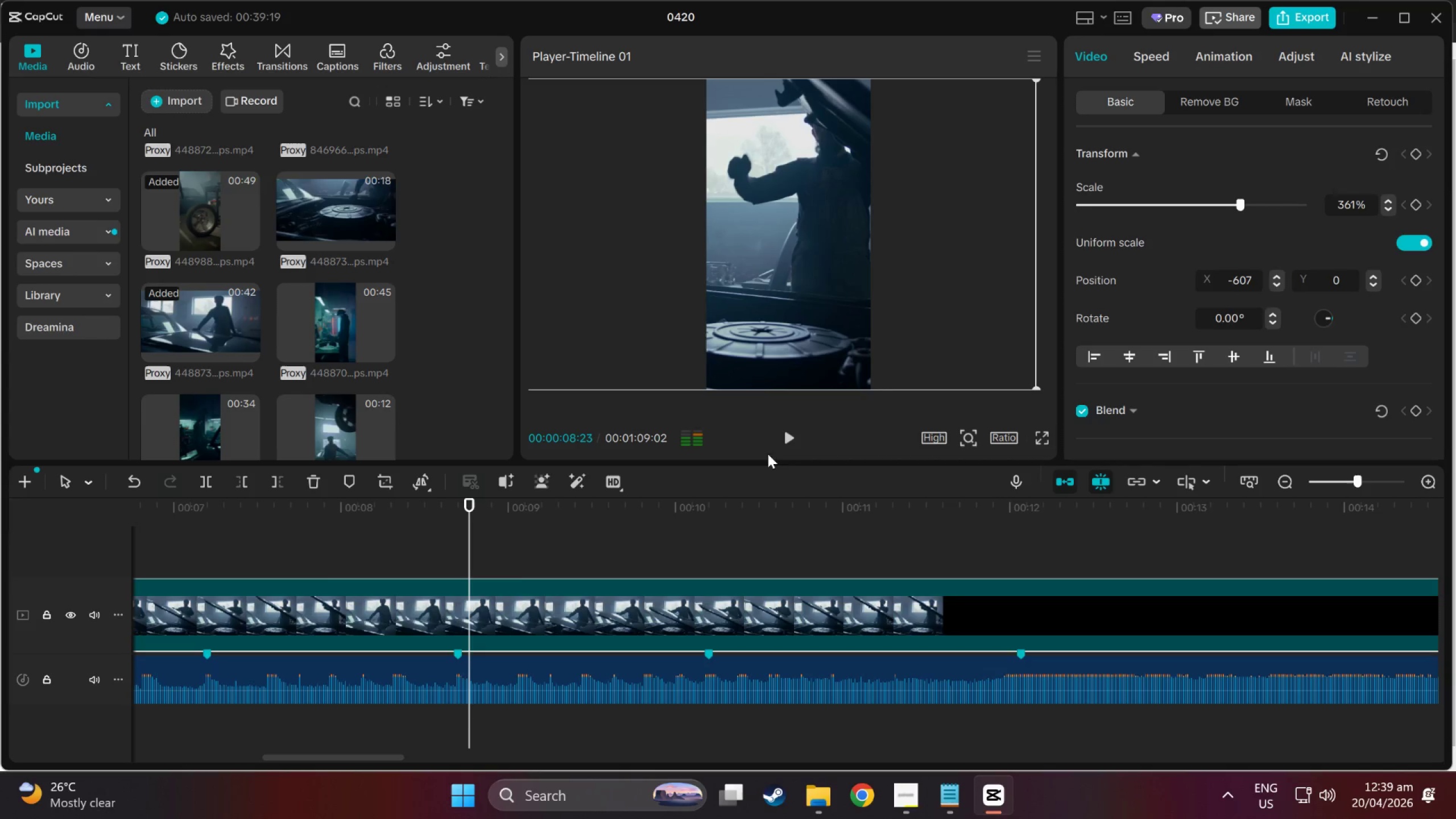 
left_click_drag(start_coordinate=[461, 504], to_coordinate=[876, 540])
 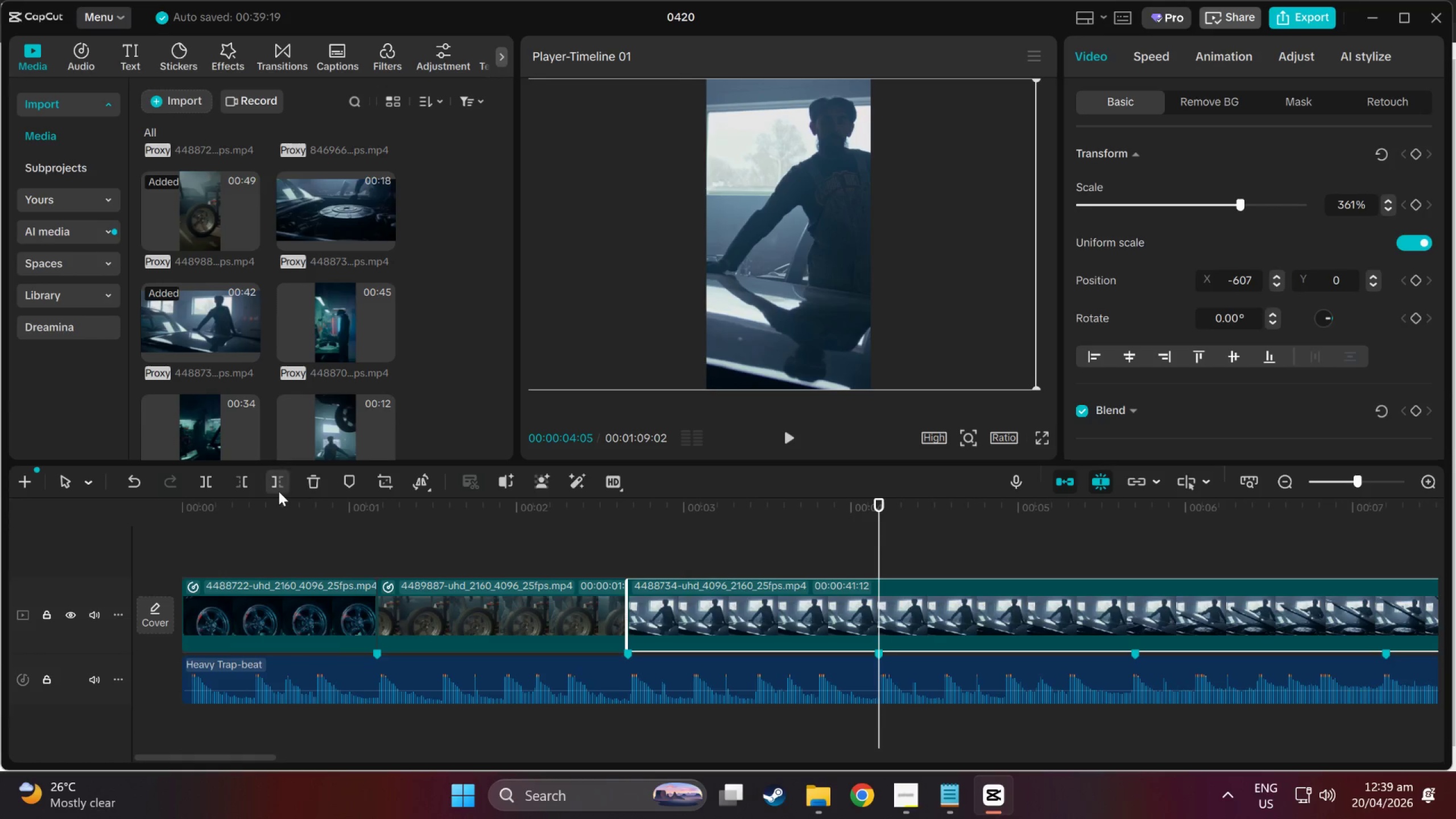 
left_click([278, 488])
 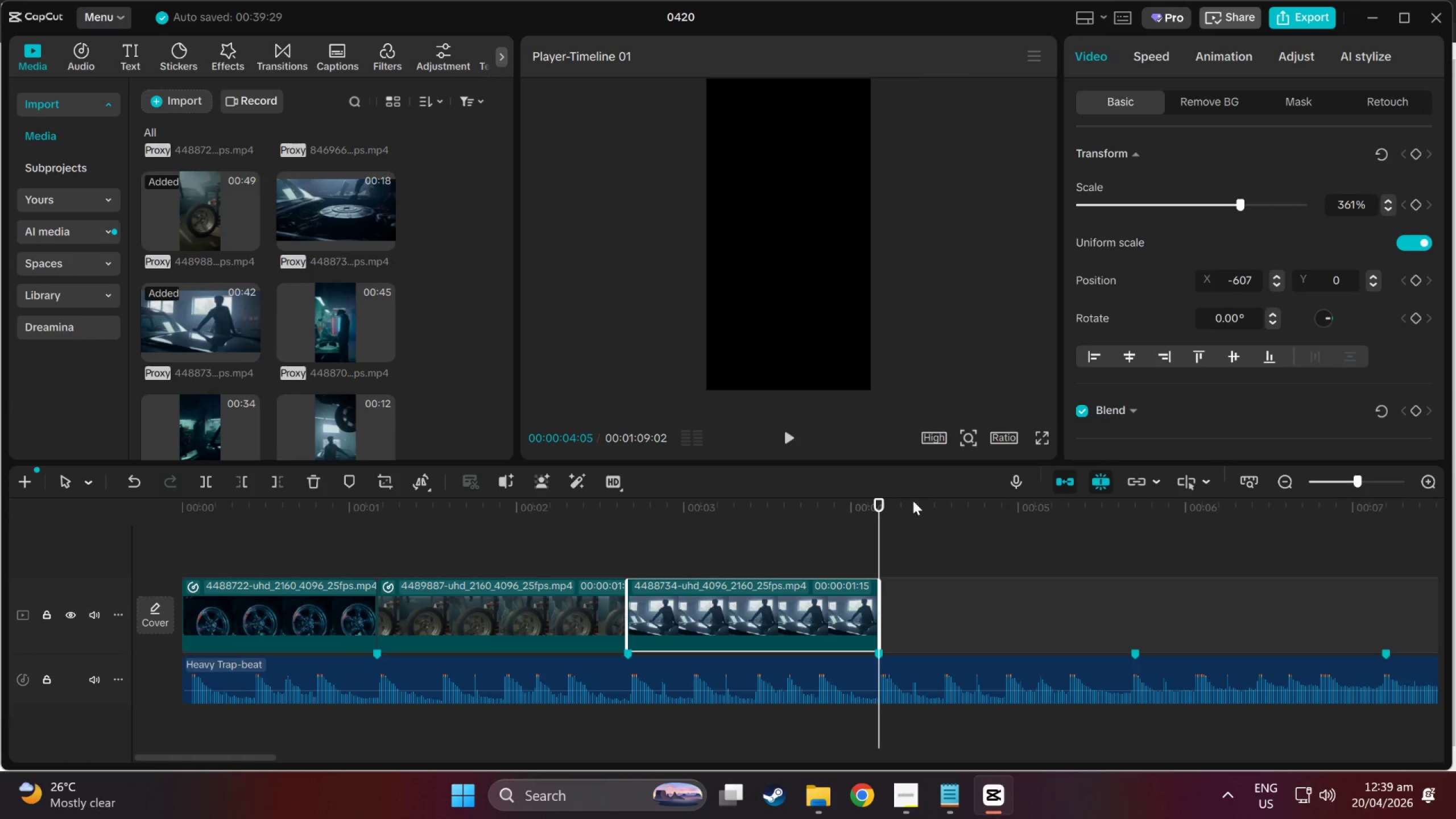 
left_click_drag(start_coordinate=[880, 500], to_coordinate=[158, 523])
 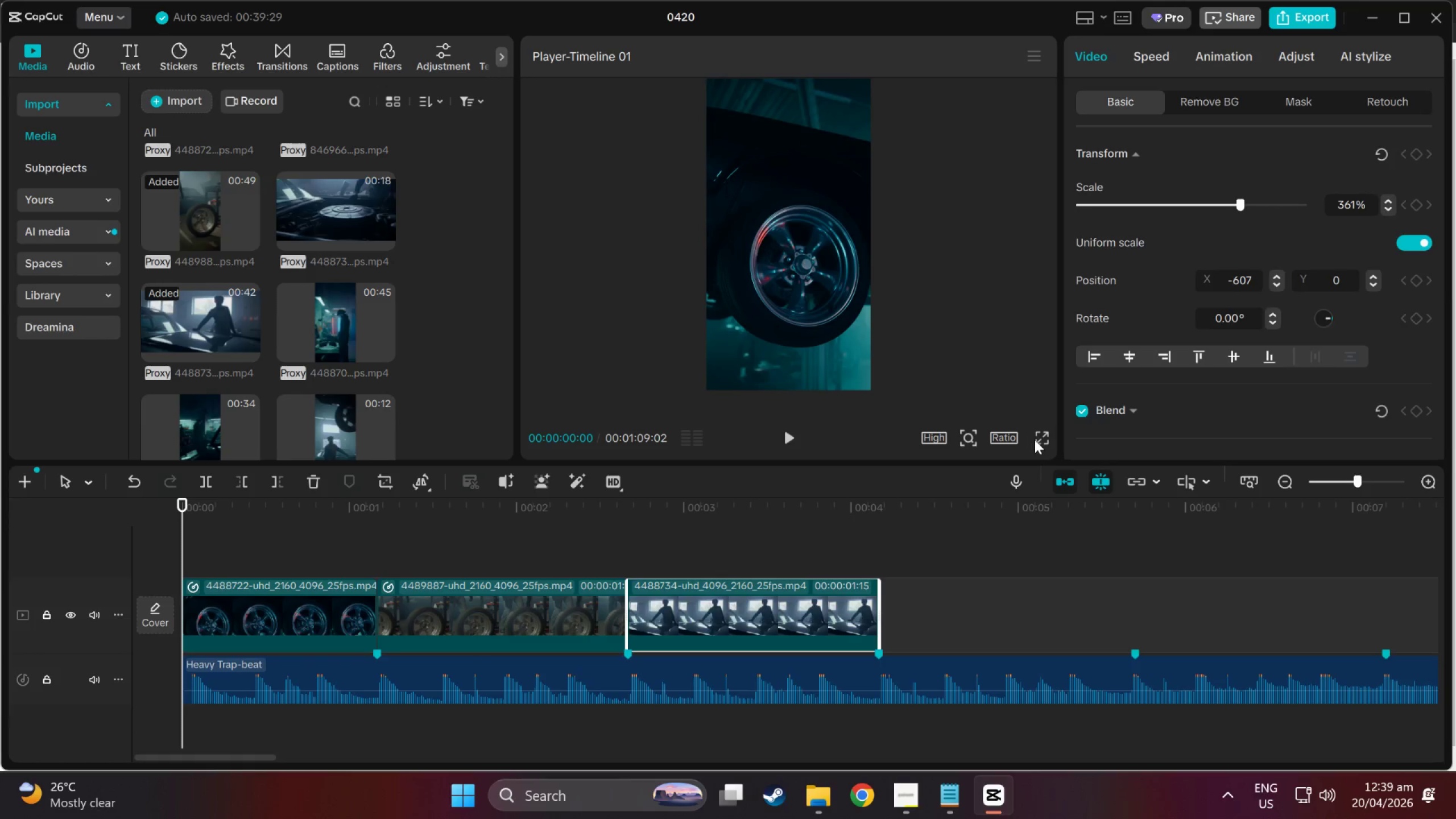 
left_click([1043, 440])
 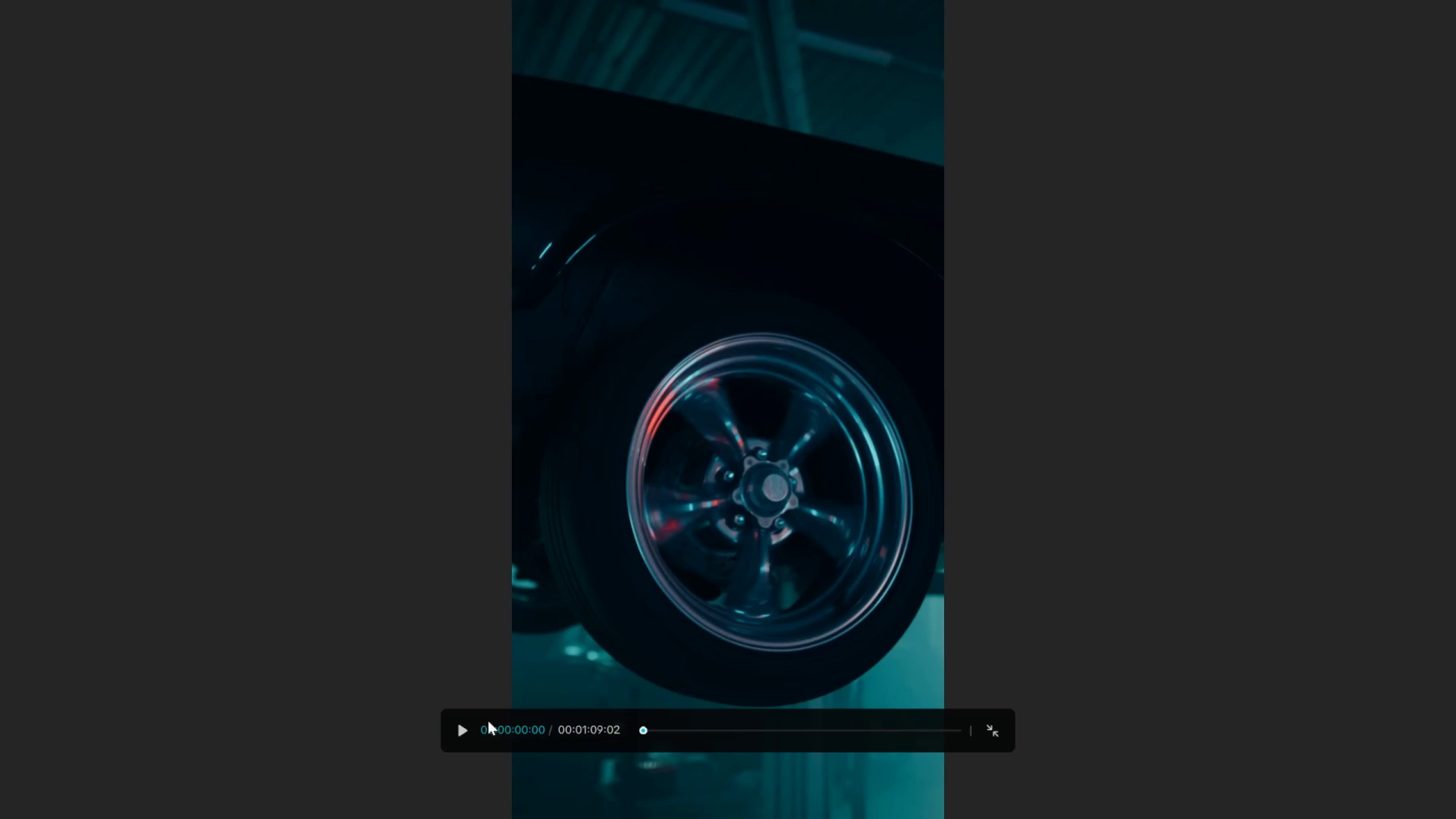 
left_click([459, 729])
 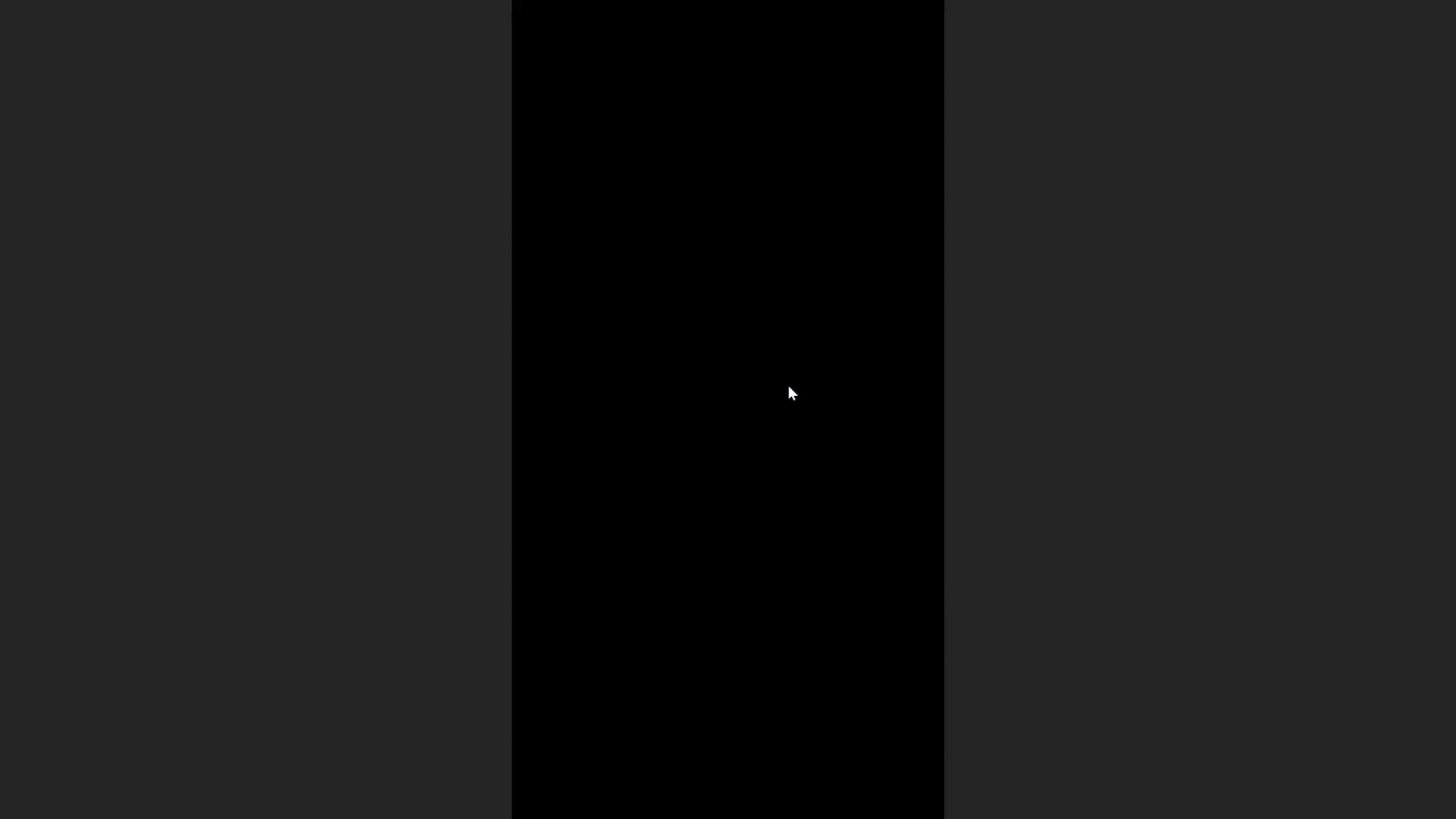 
wait(5.77)
 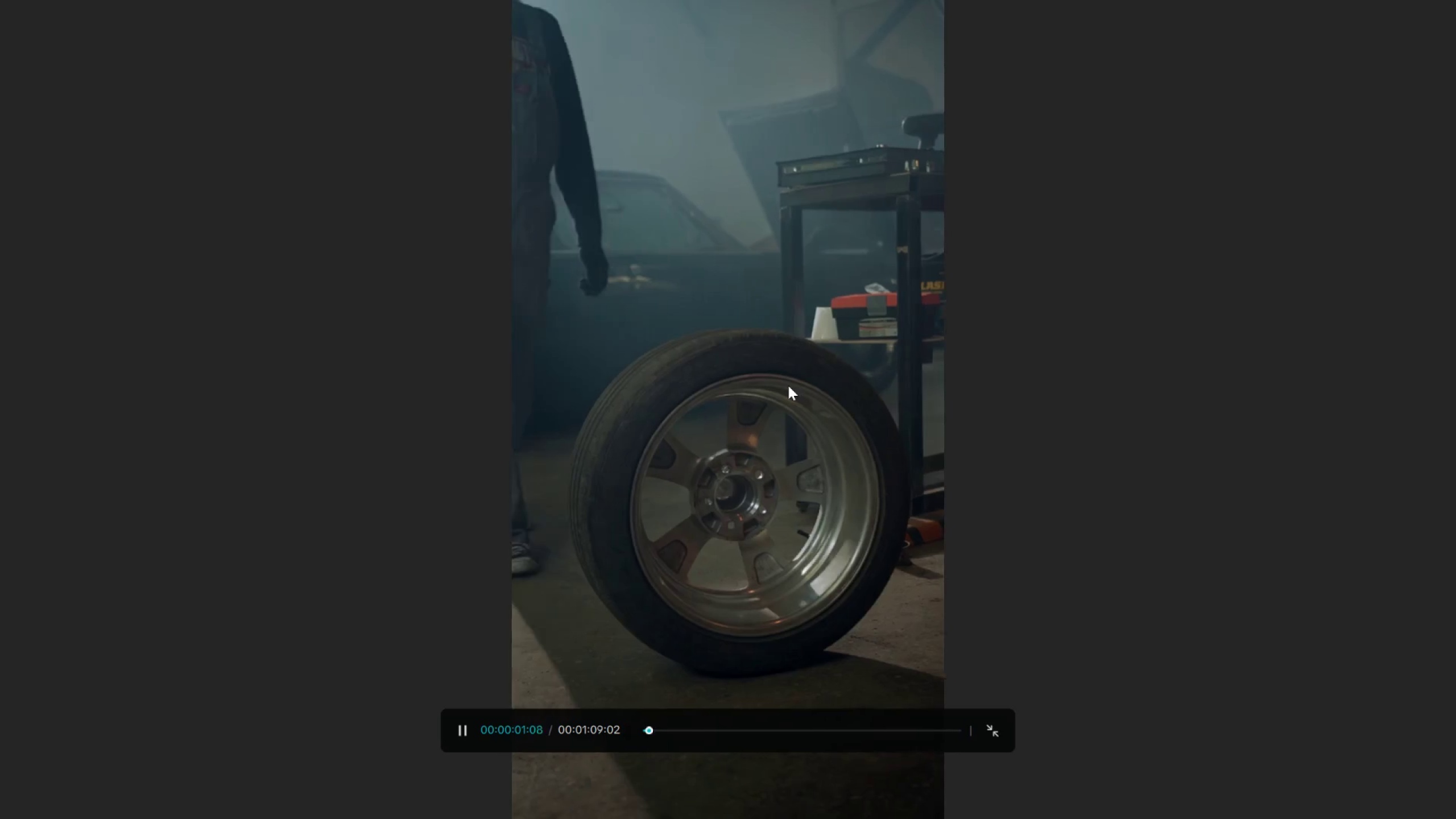 
key(Escape)
 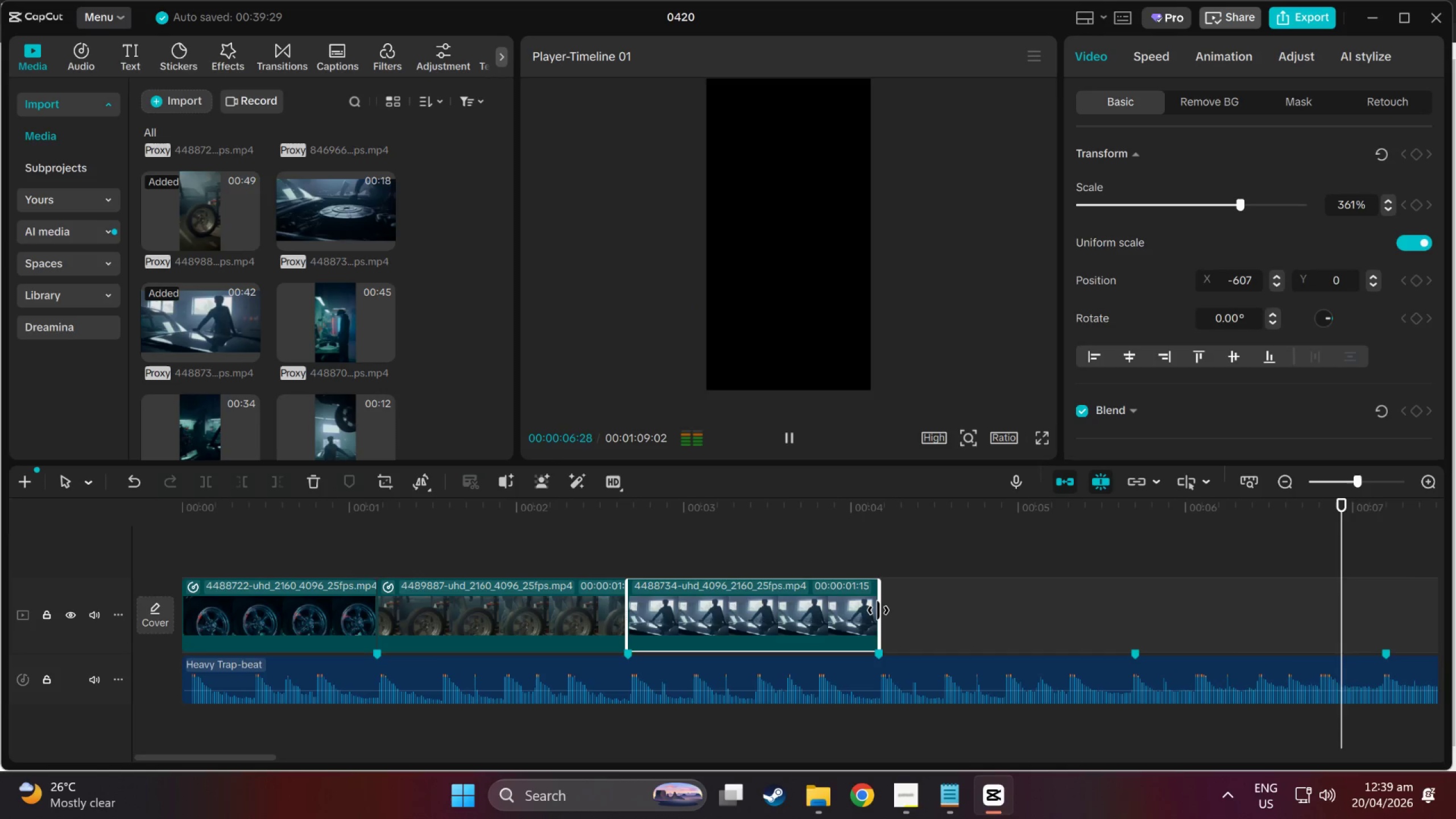 
left_click_drag(start_coordinate=[878, 611], to_coordinate=[1098, 613])
 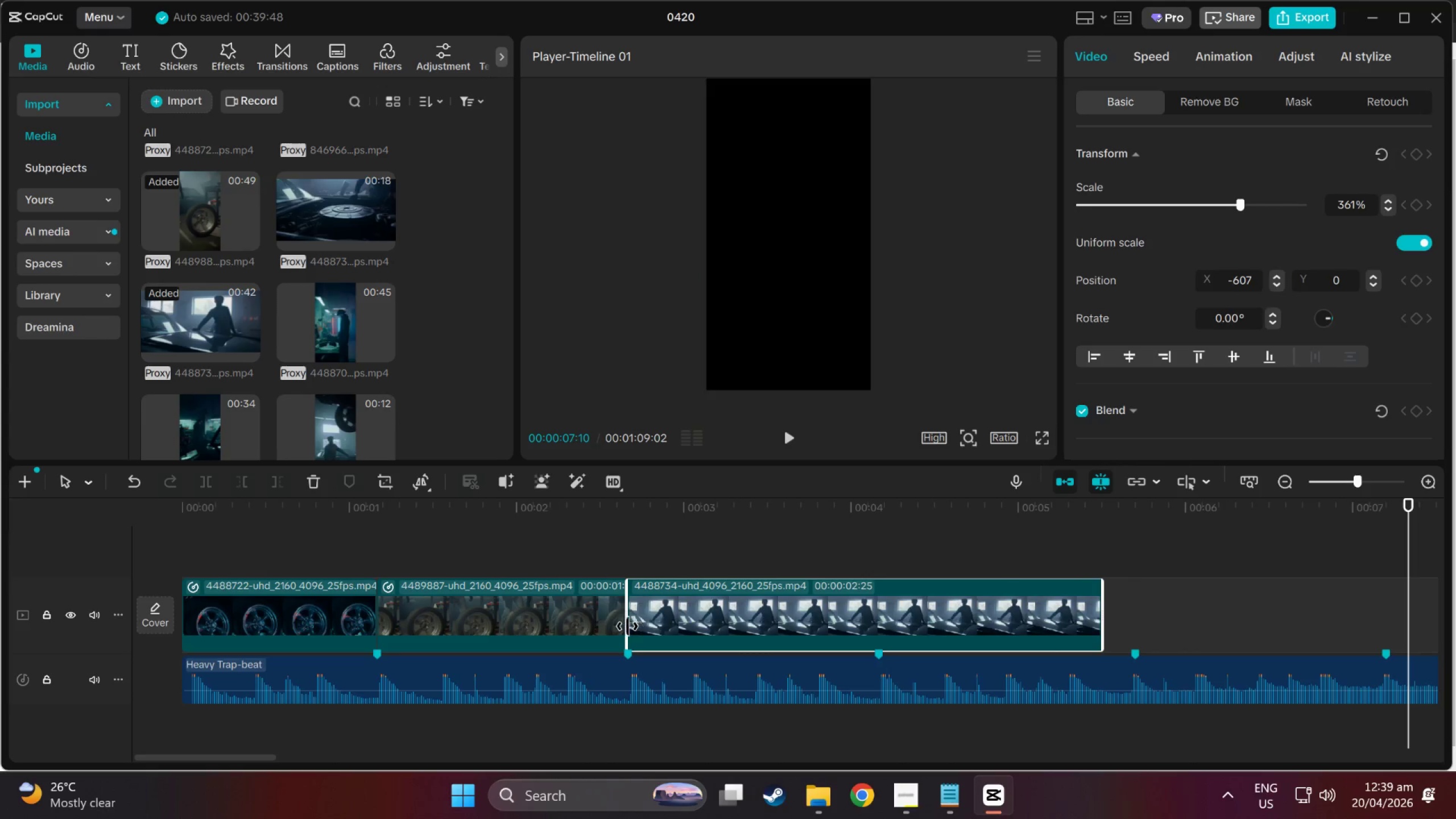 
left_click_drag(start_coordinate=[625, 625], to_coordinate=[607, 632])
 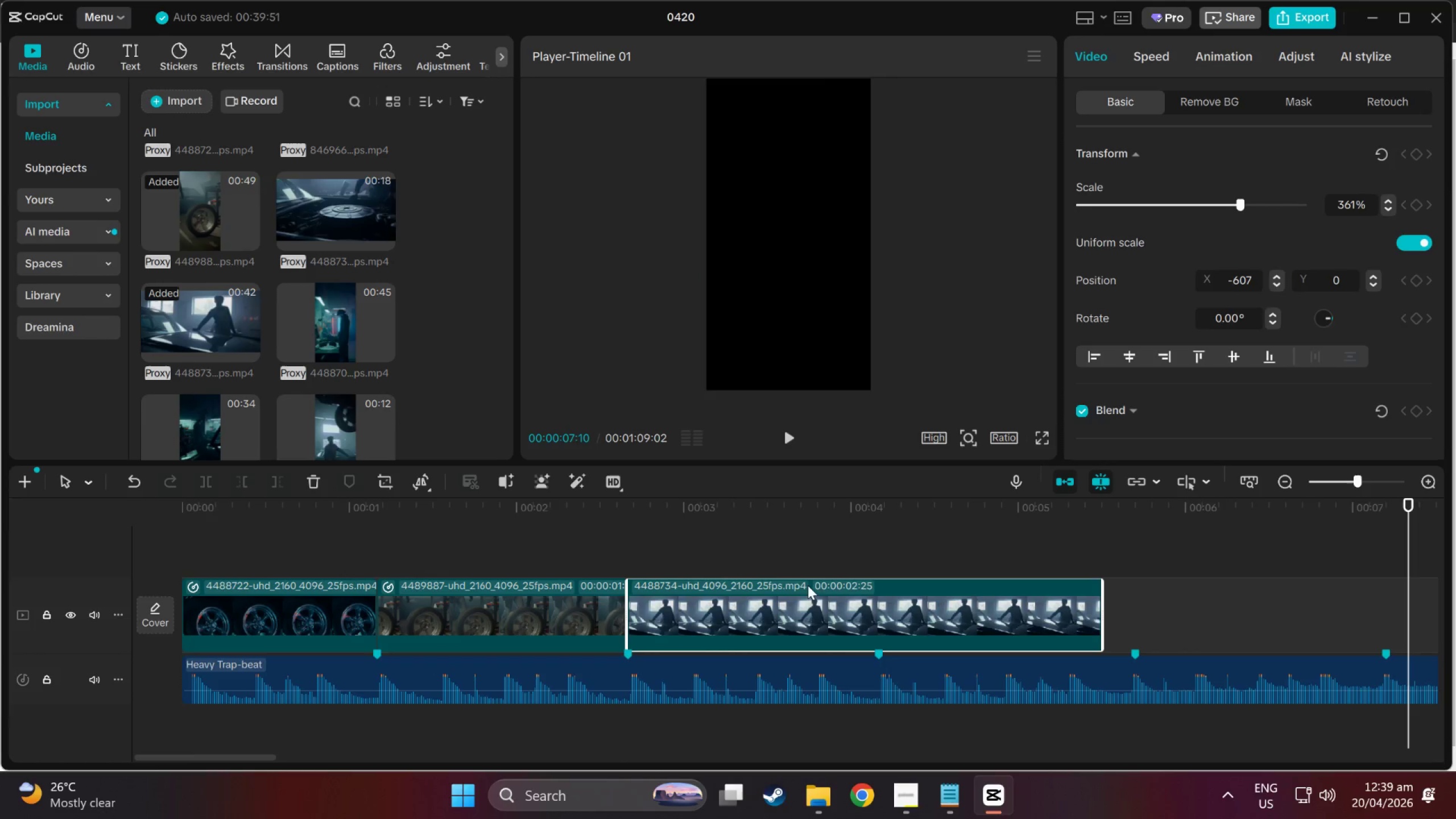 
left_click_drag(start_coordinate=[844, 586], to_coordinate=[597, 511])
 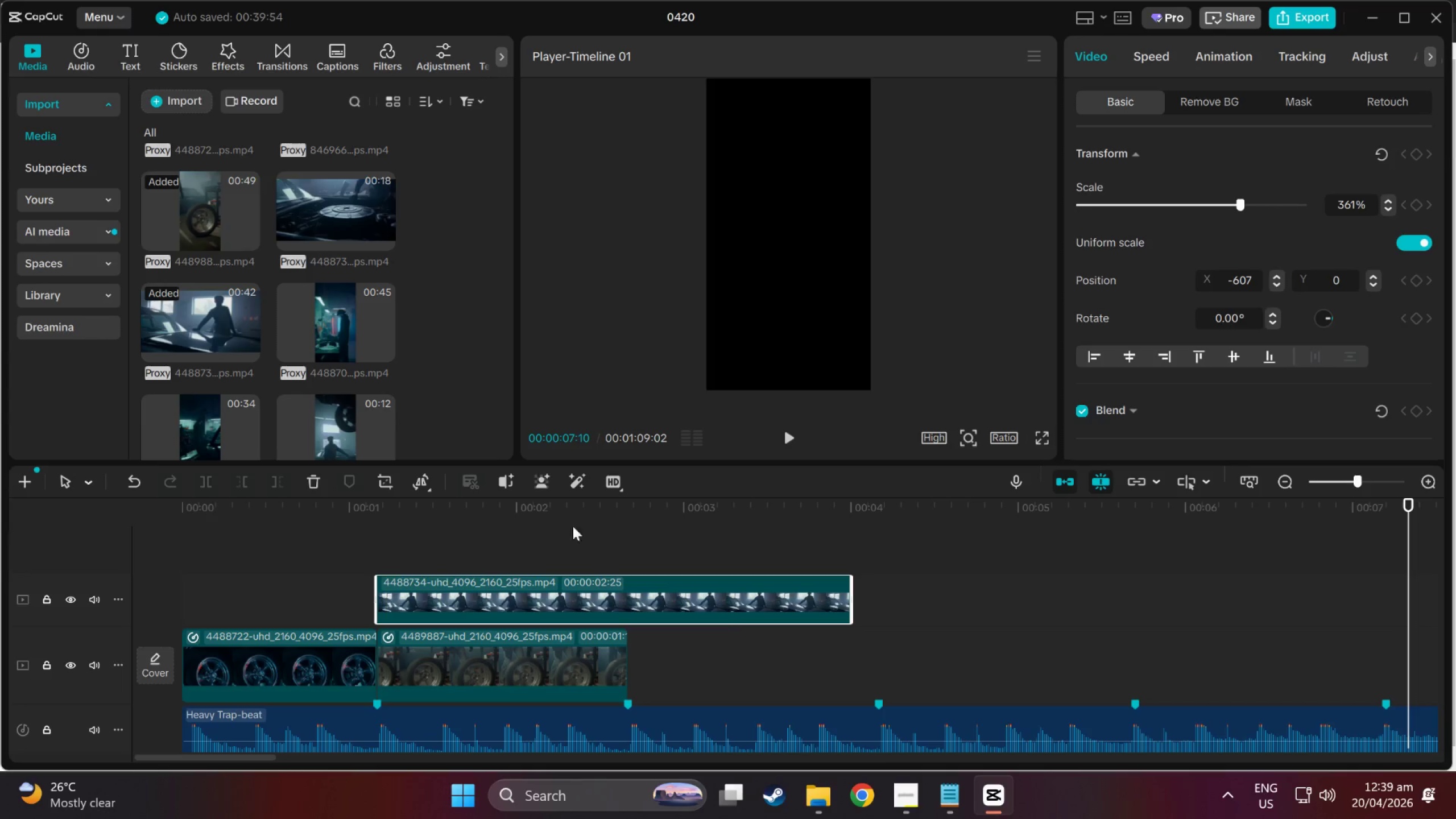 
left_click_drag(start_coordinate=[584, 515], to_coordinate=[681, 519])
 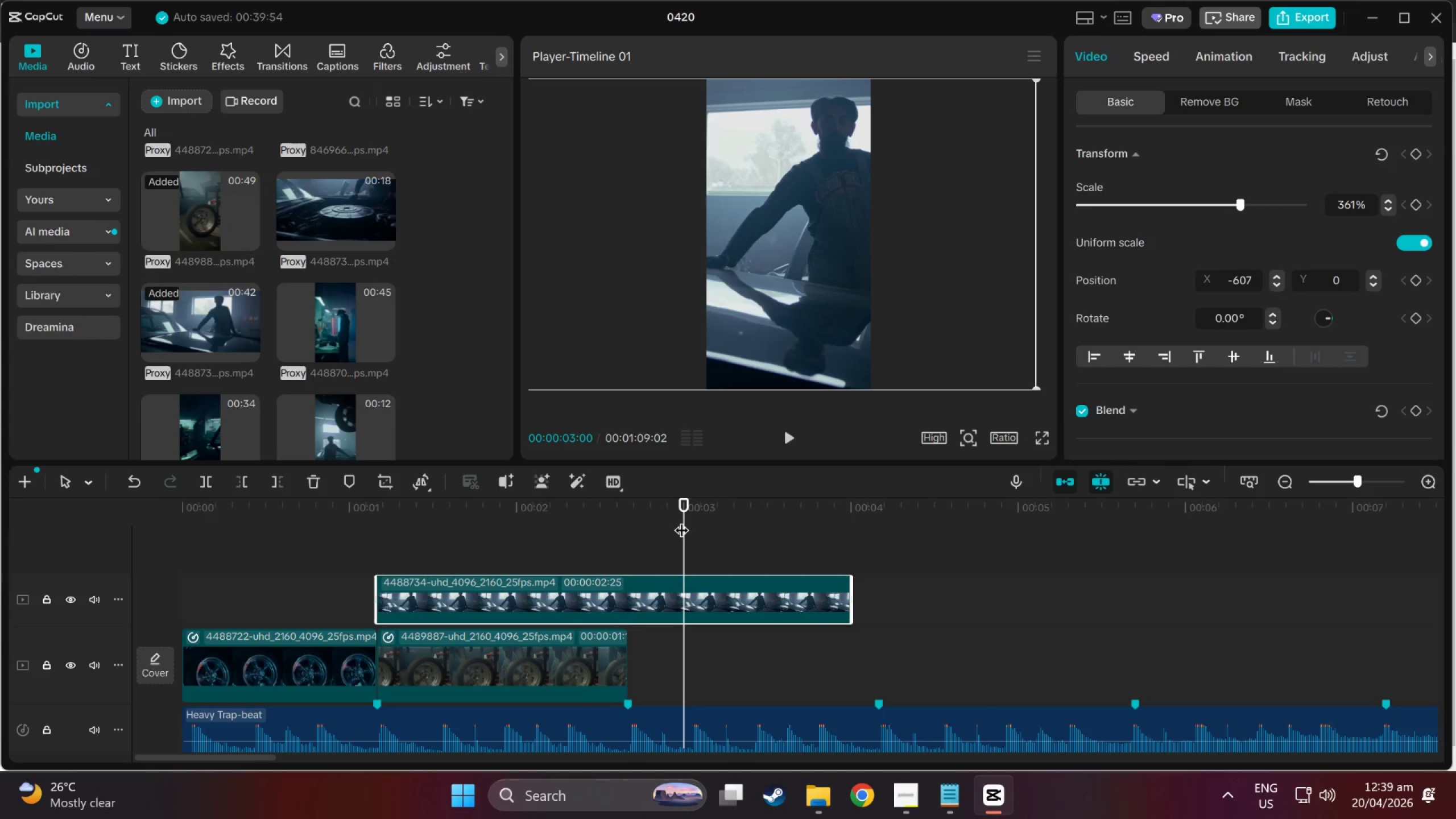 
left_click_drag(start_coordinate=[681, 520], to_coordinate=[713, 515])
 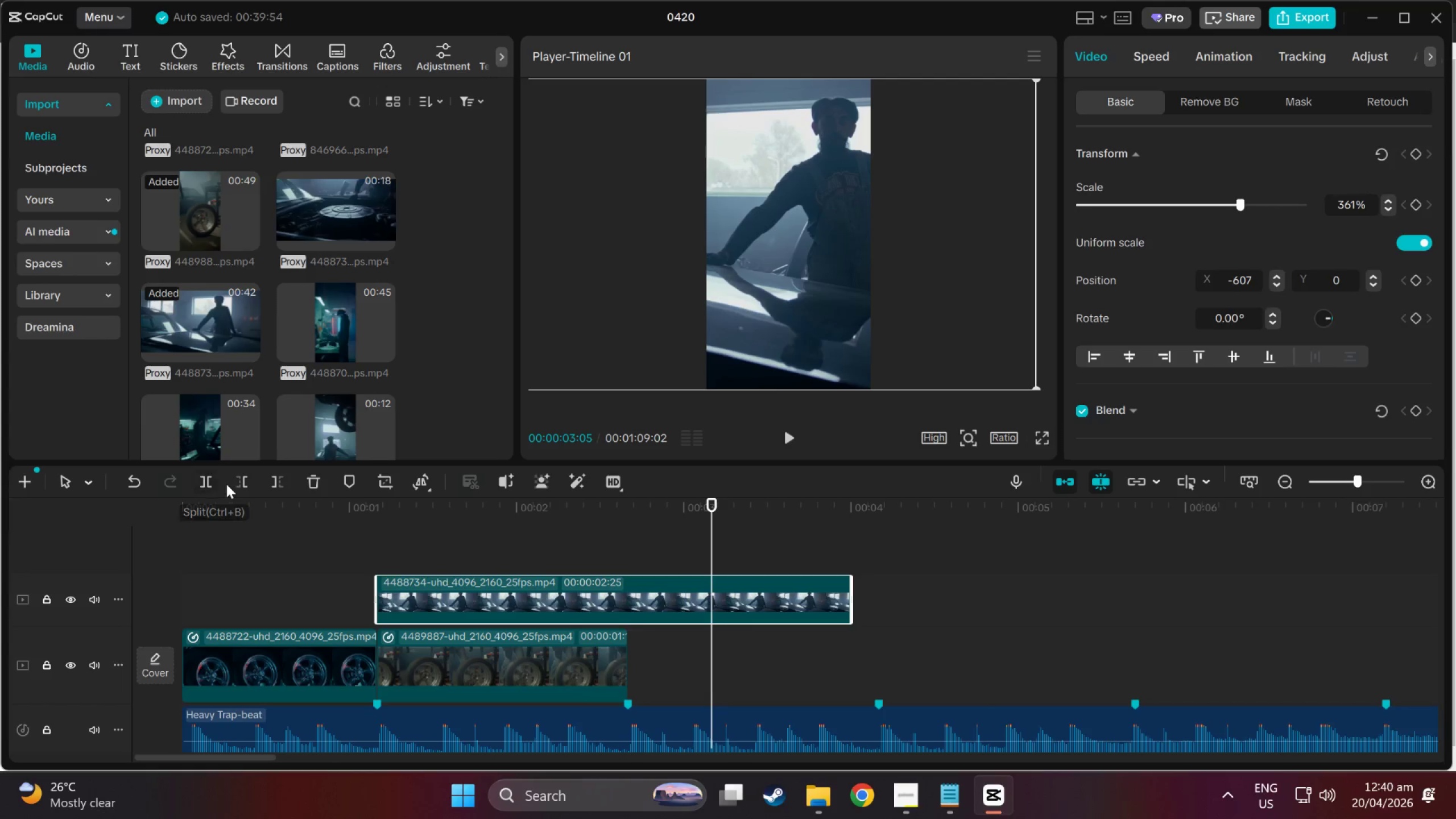 
left_click([255, 482])
 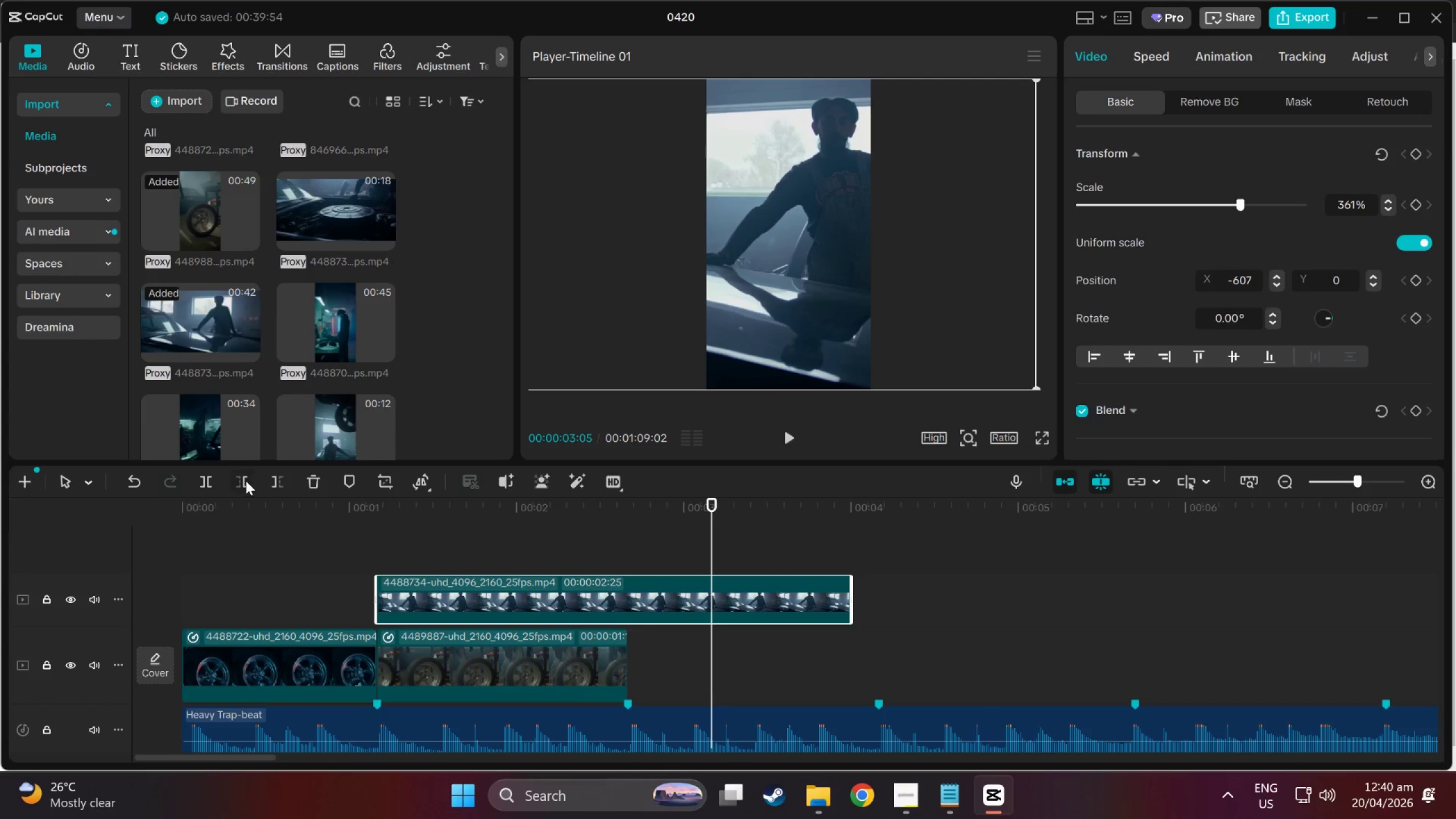 
left_click([246, 481])
 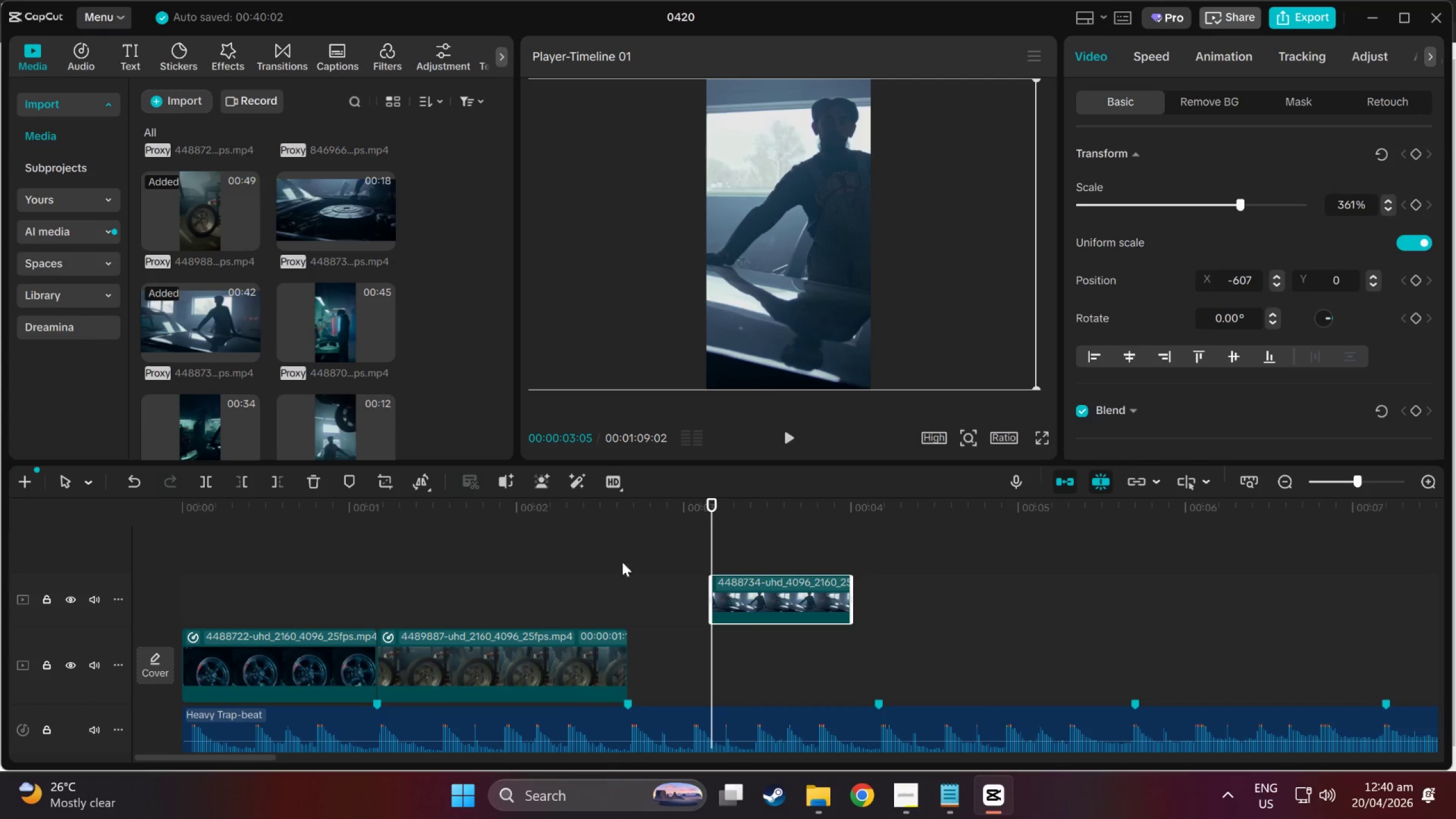 
left_click([778, 600])
 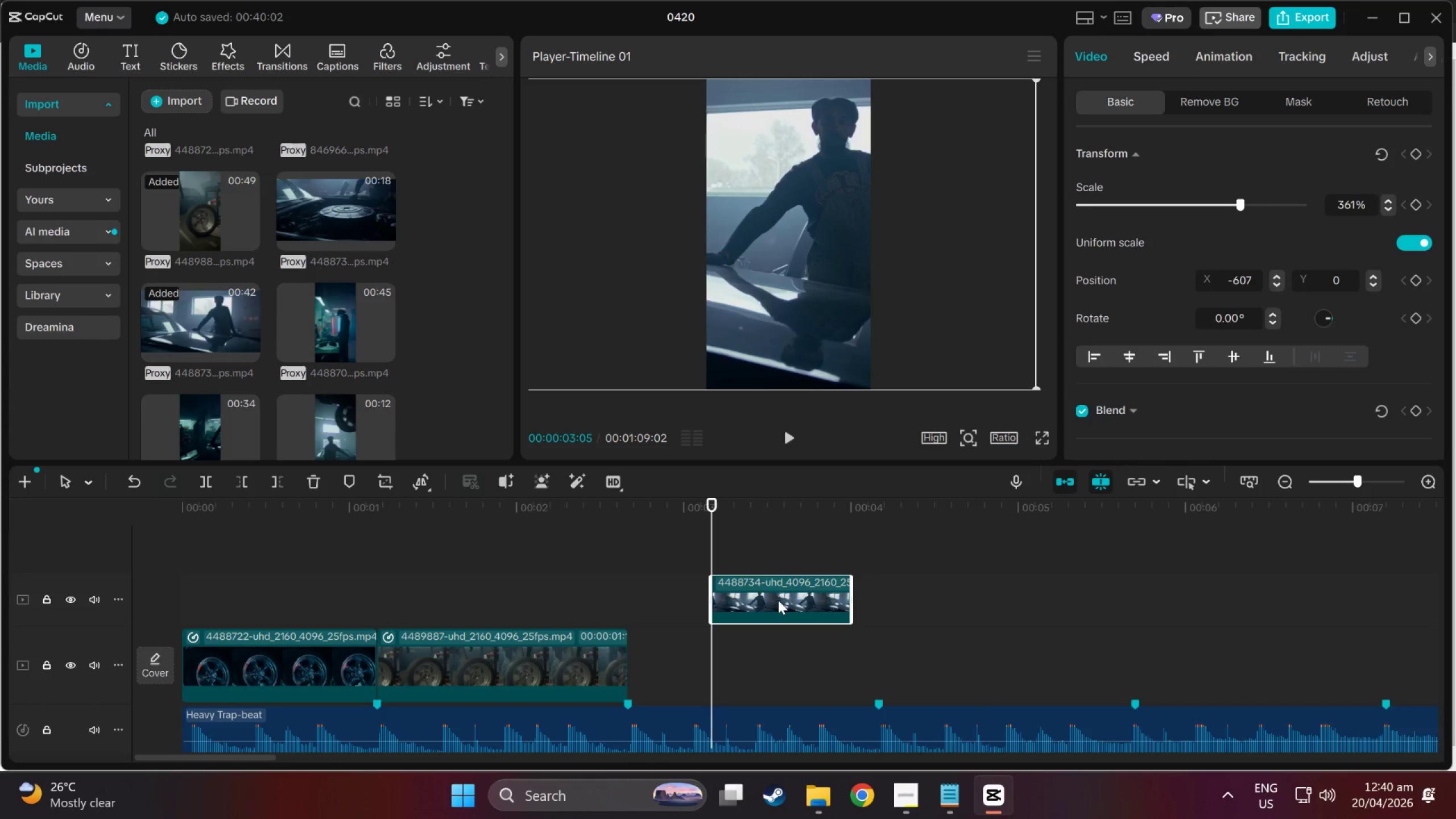 
left_click_drag(start_coordinate=[778, 600], to_coordinate=[705, 669])
 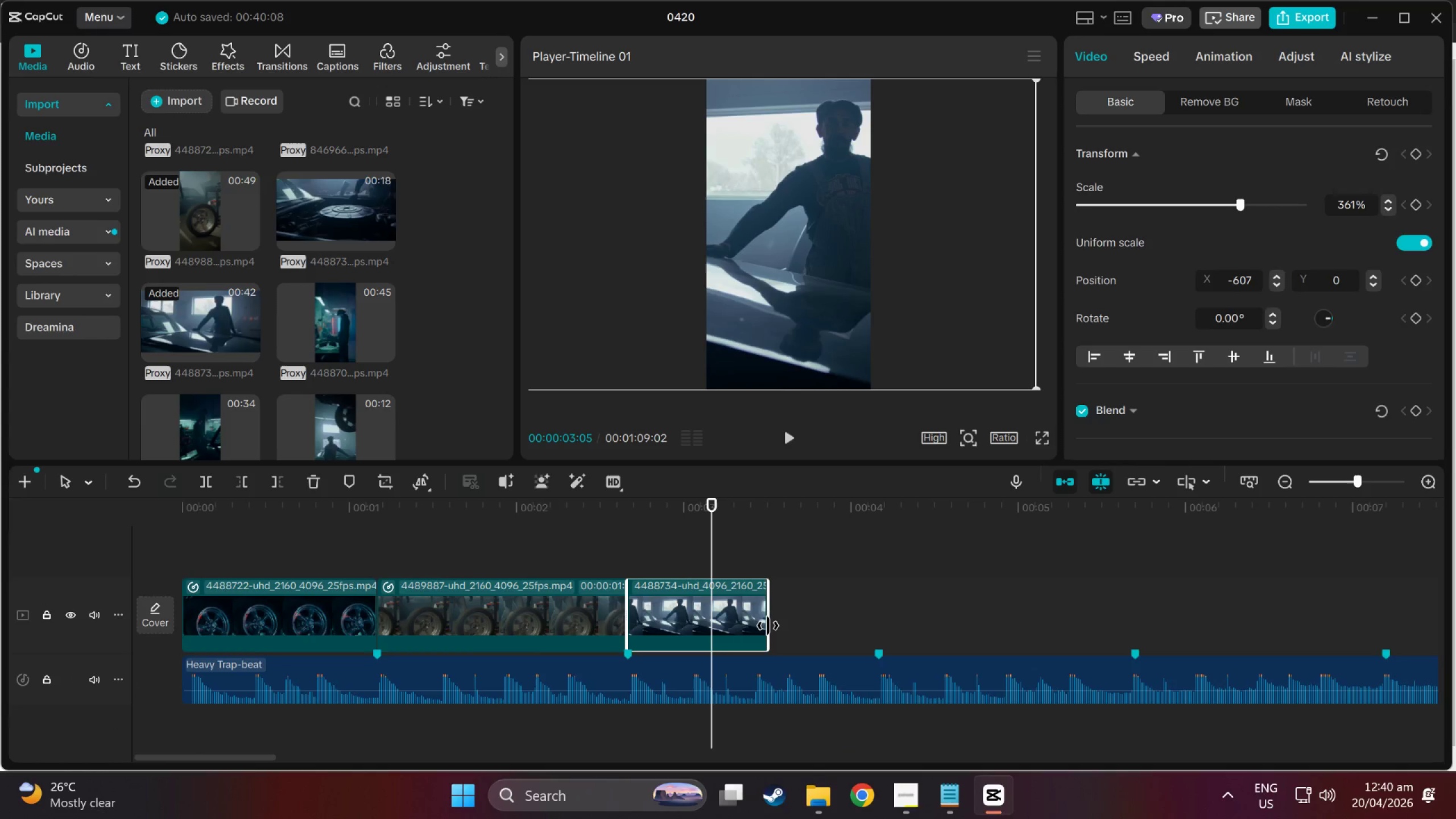 
left_click_drag(start_coordinate=[768, 626], to_coordinate=[874, 637])
 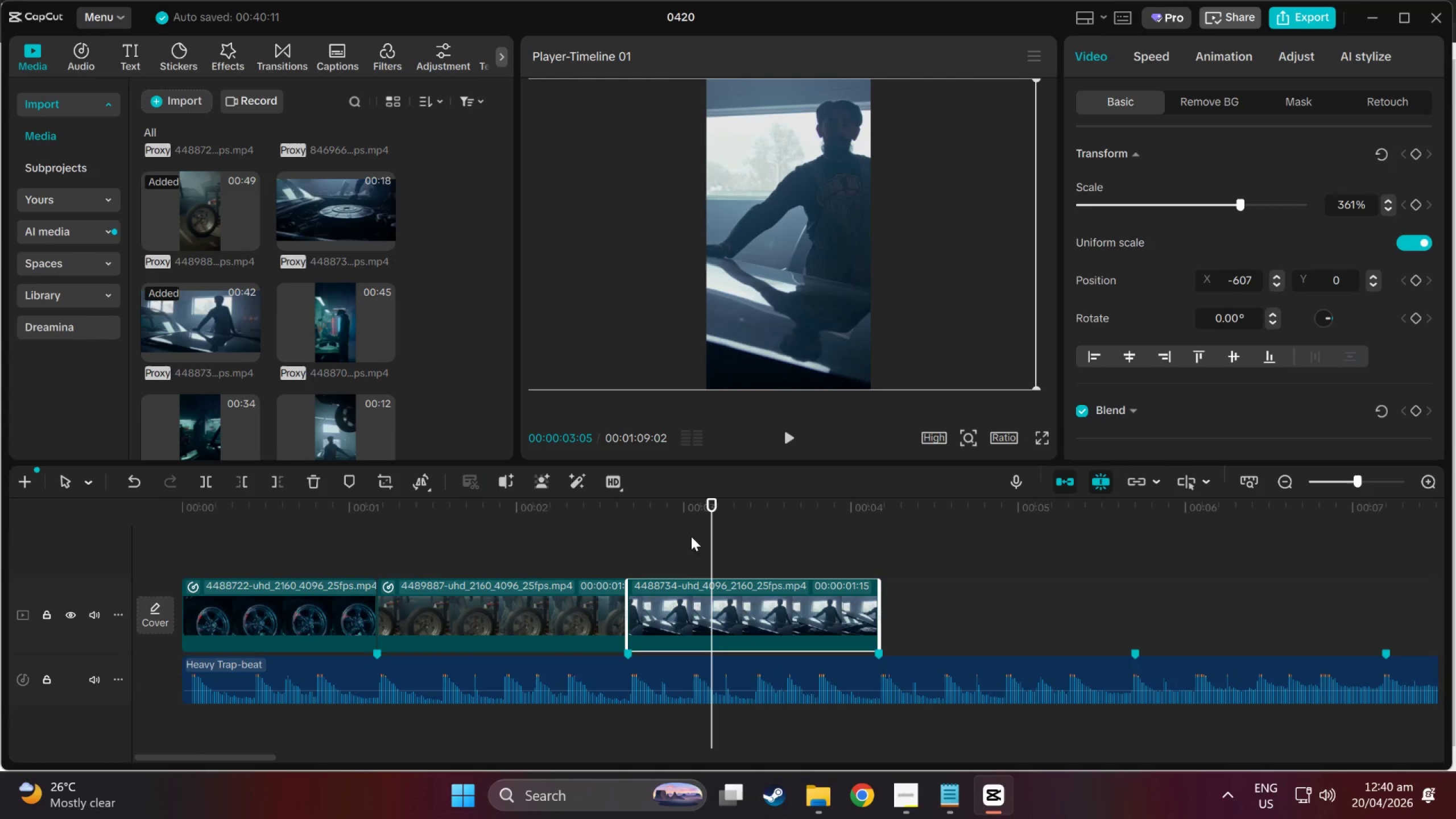 
left_click_drag(start_coordinate=[715, 505], to_coordinate=[599, 520])
 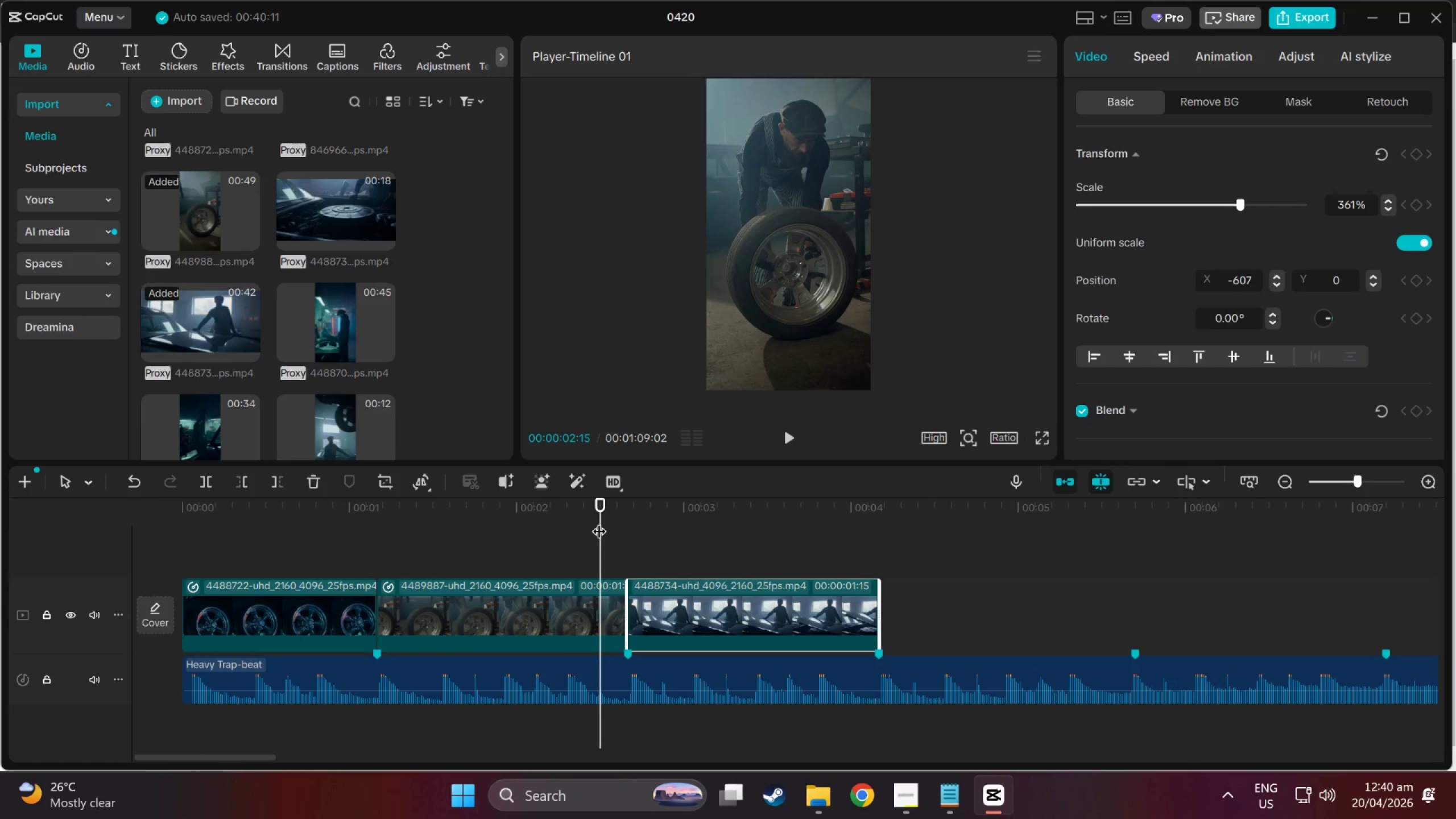 
key(Space)
 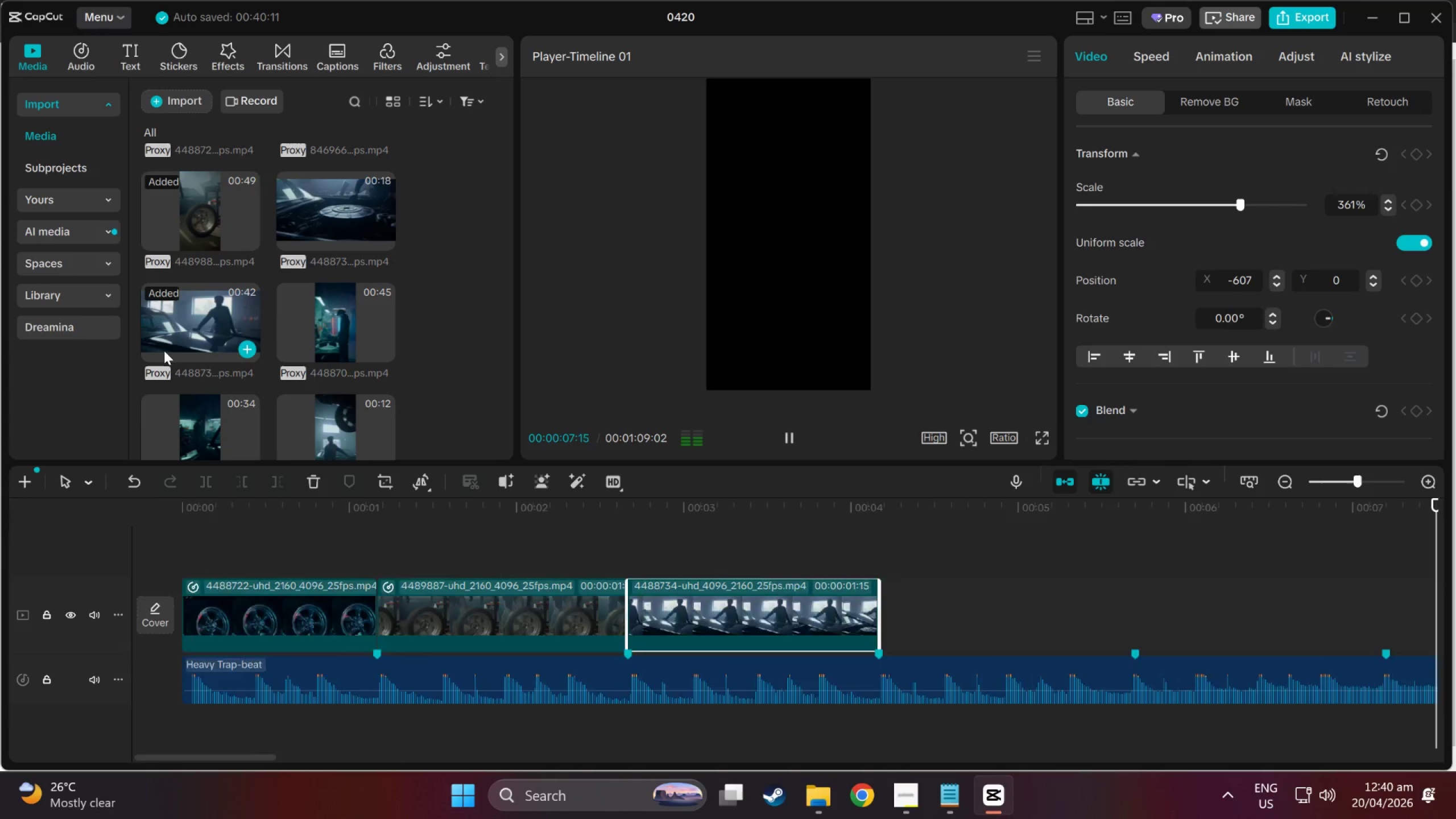 
wait(6.67)
 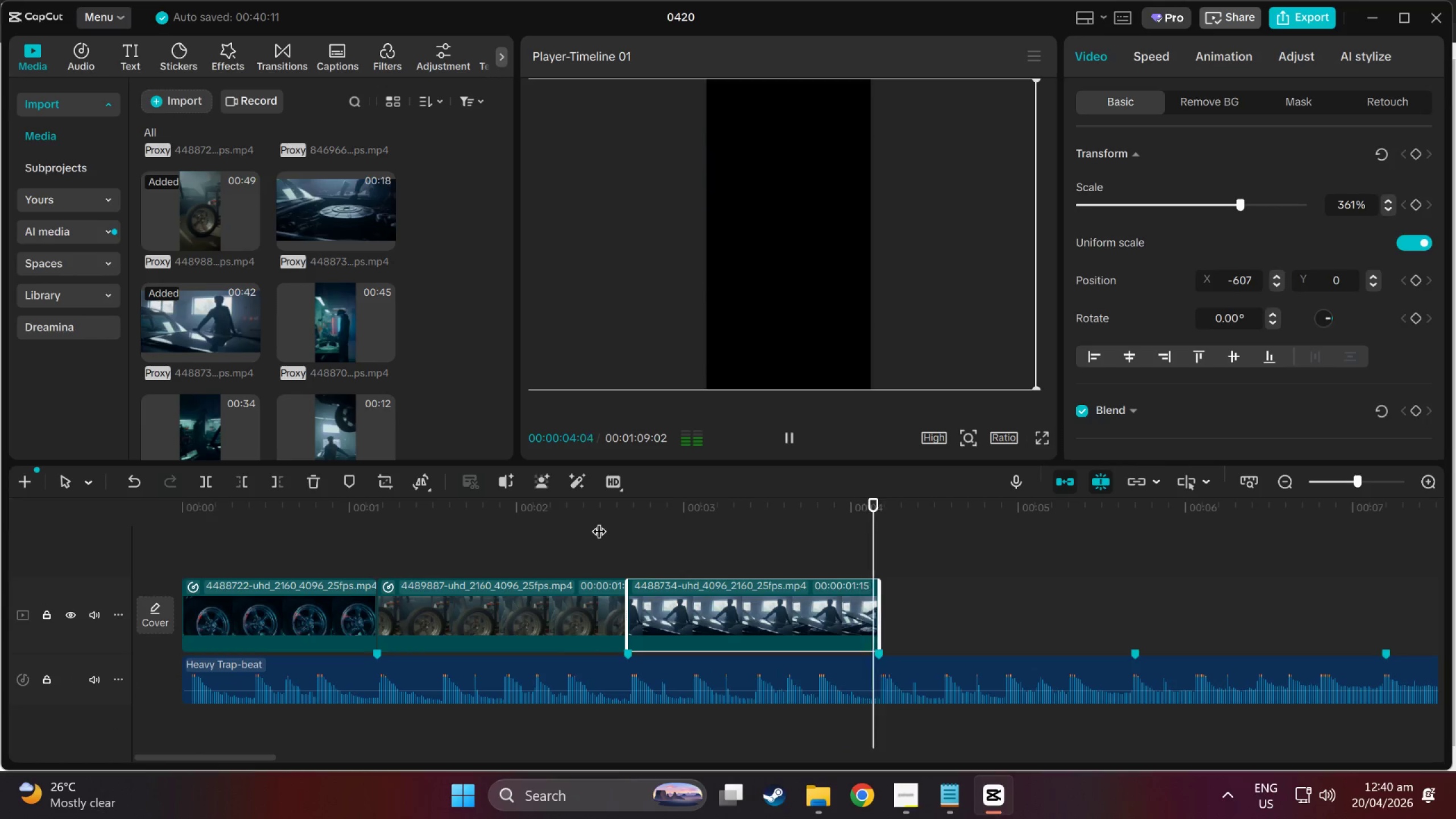 
left_click_drag(start_coordinate=[495, 520], to_coordinate=[0, 611])
 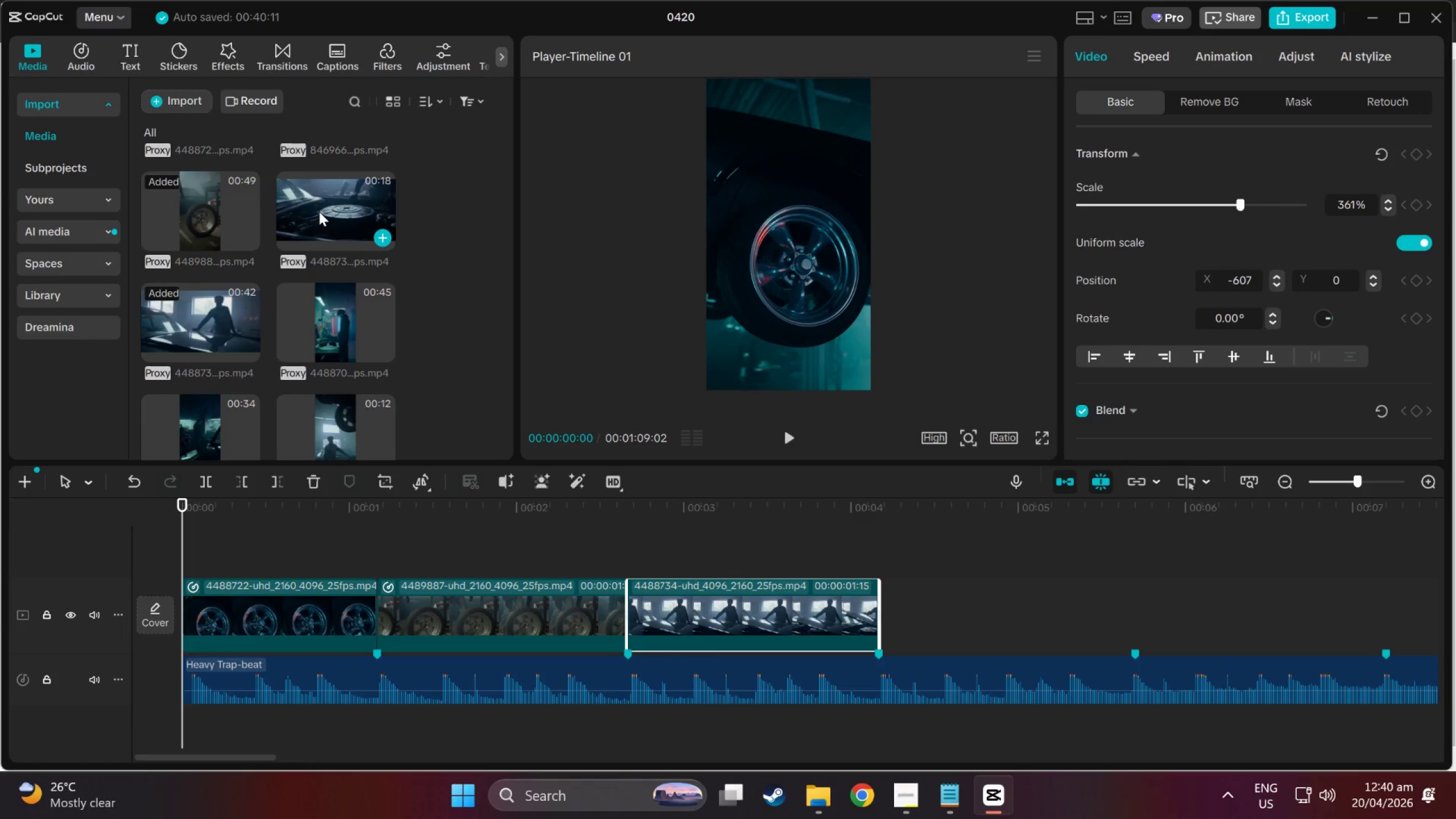 
wait(5.03)
 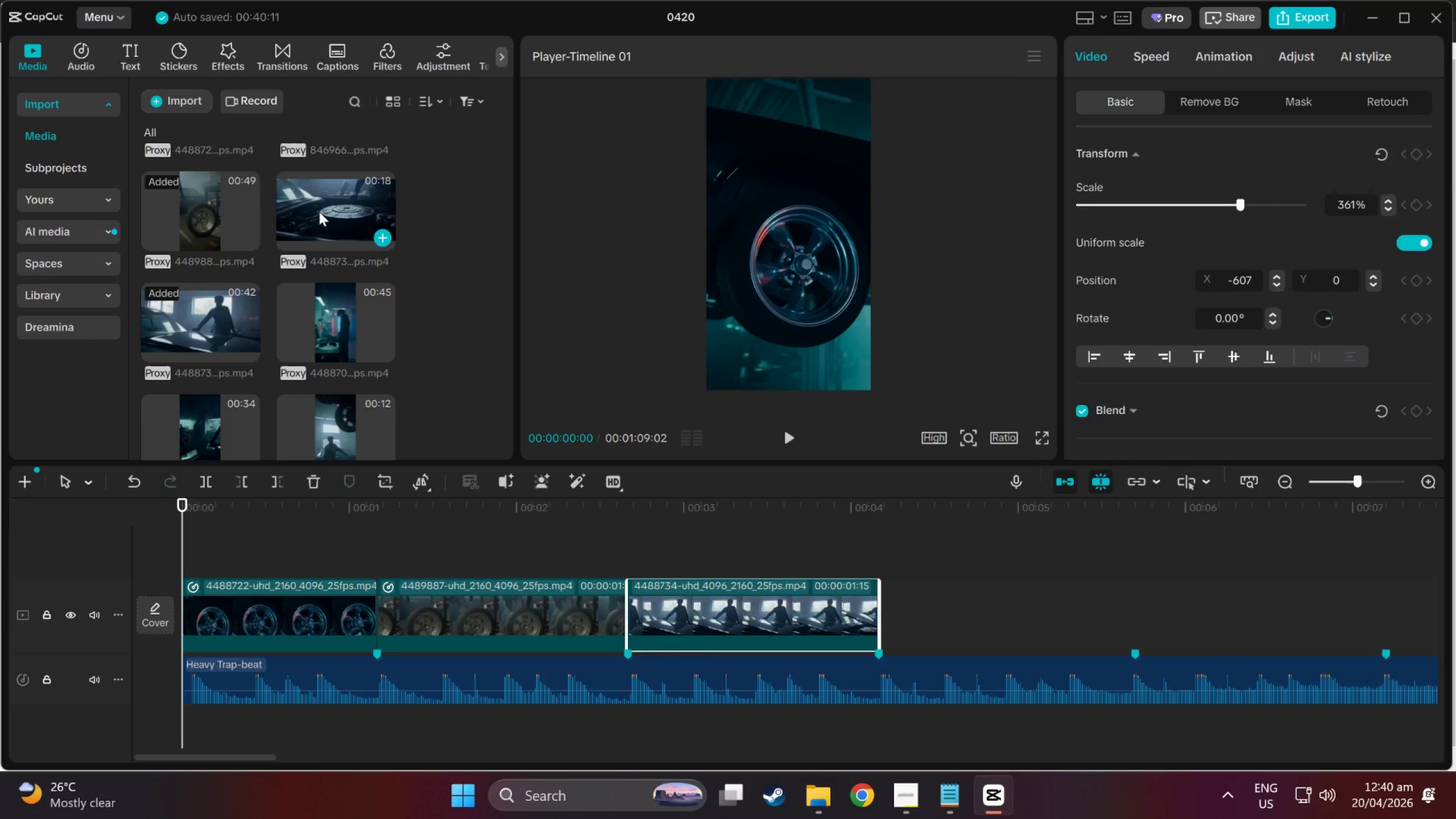 
left_click([319, 212])
 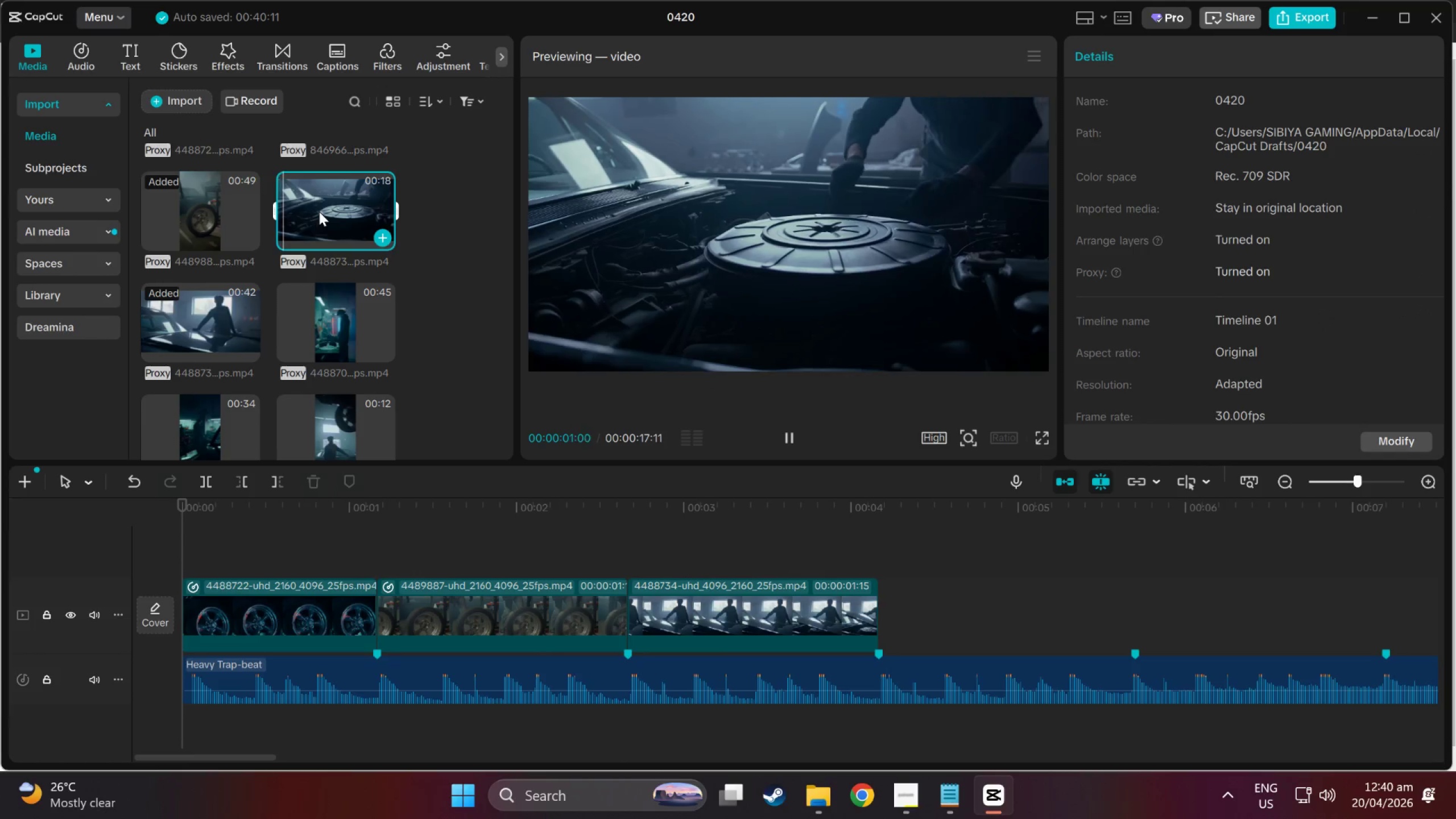 
left_click_drag(start_coordinate=[319, 212], to_coordinate=[876, 615])
 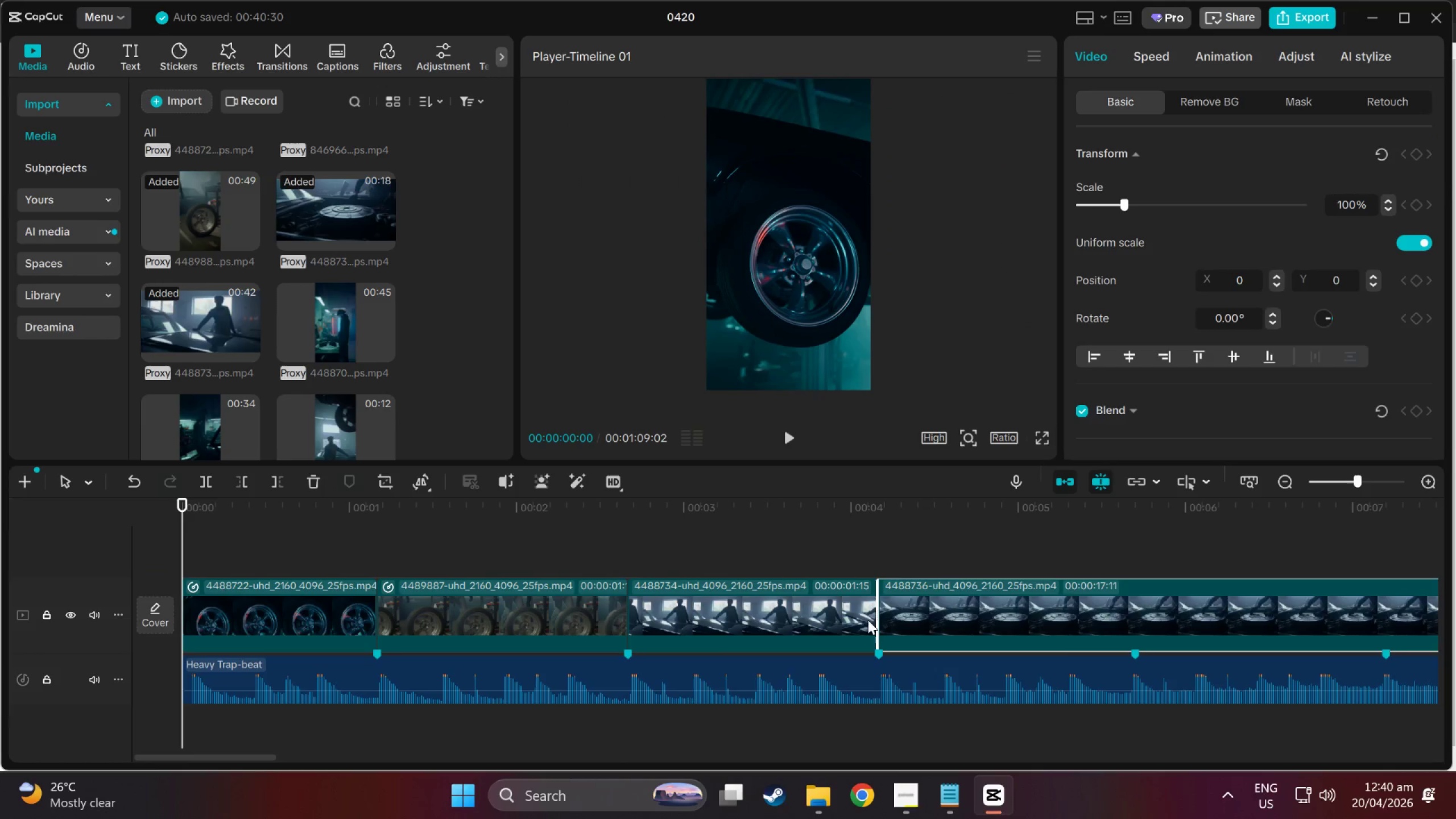 
left_click_drag(start_coordinate=[887, 510], to_coordinate=[1135, 517])
 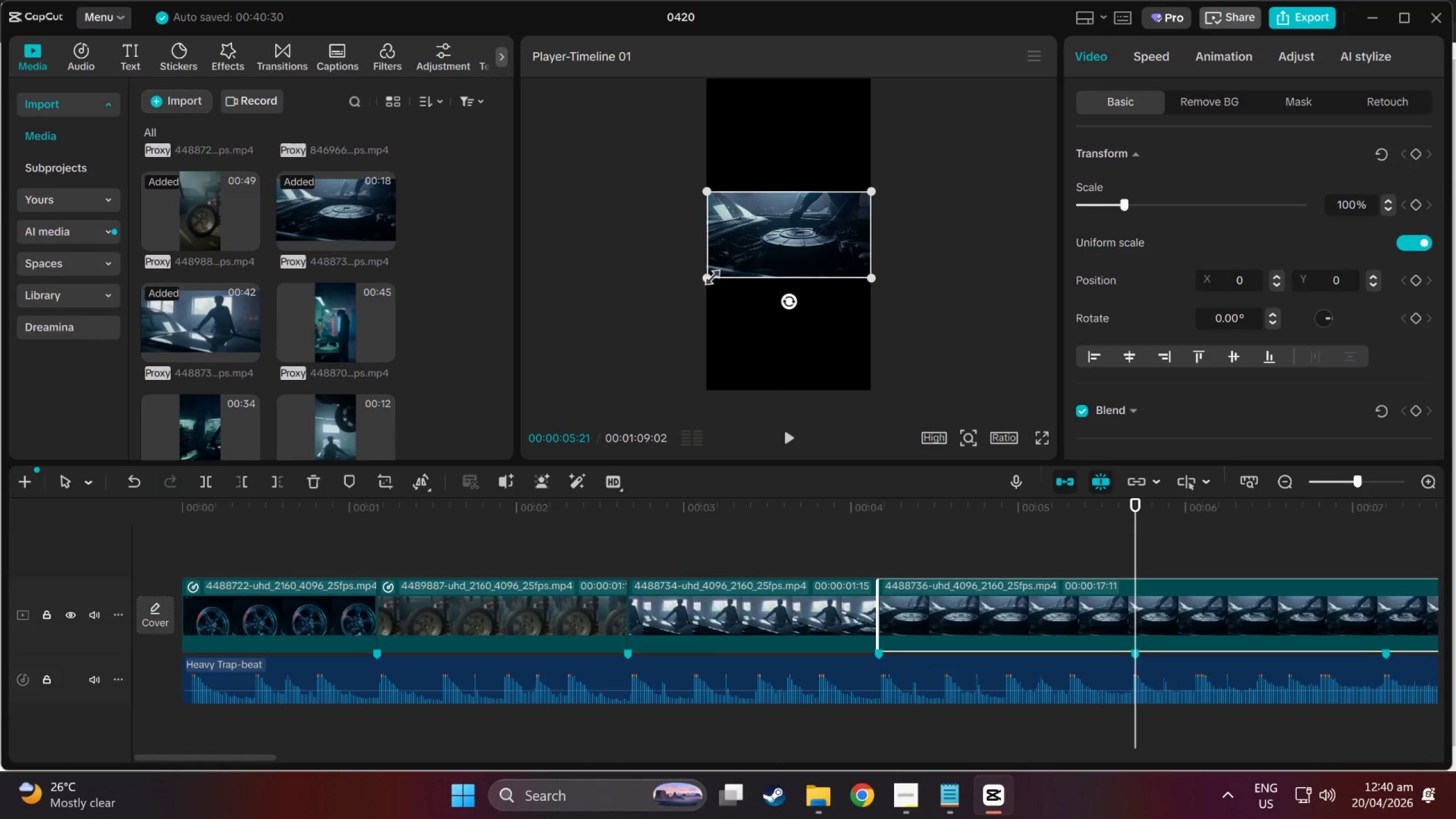 
left_click_drag(start_coordinate=[706, 276], to_coordinate=[501, 609])
 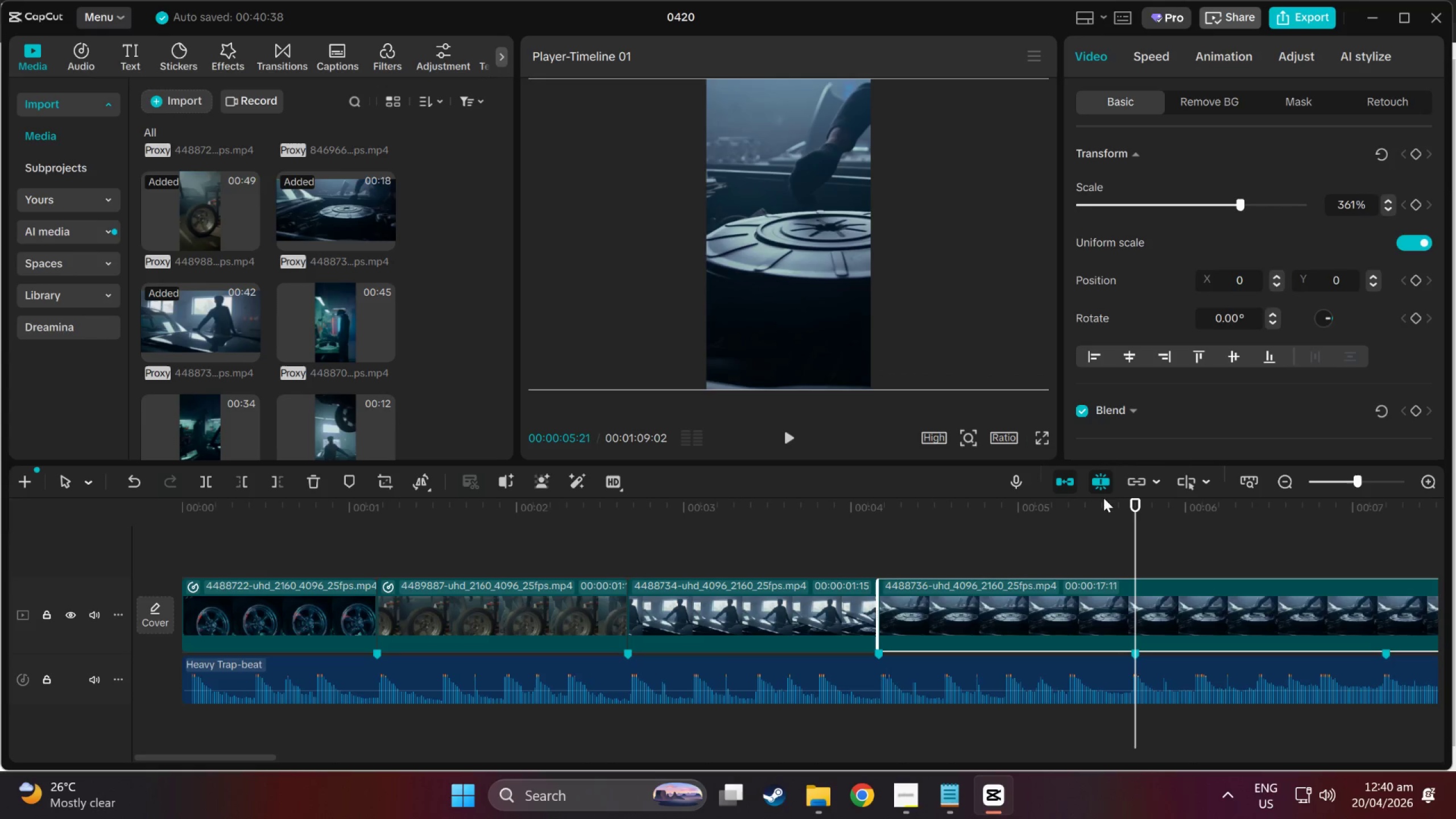 
left_click_drag(start_coordinate=[1128, 504], to_coordinate=[953, 517])
 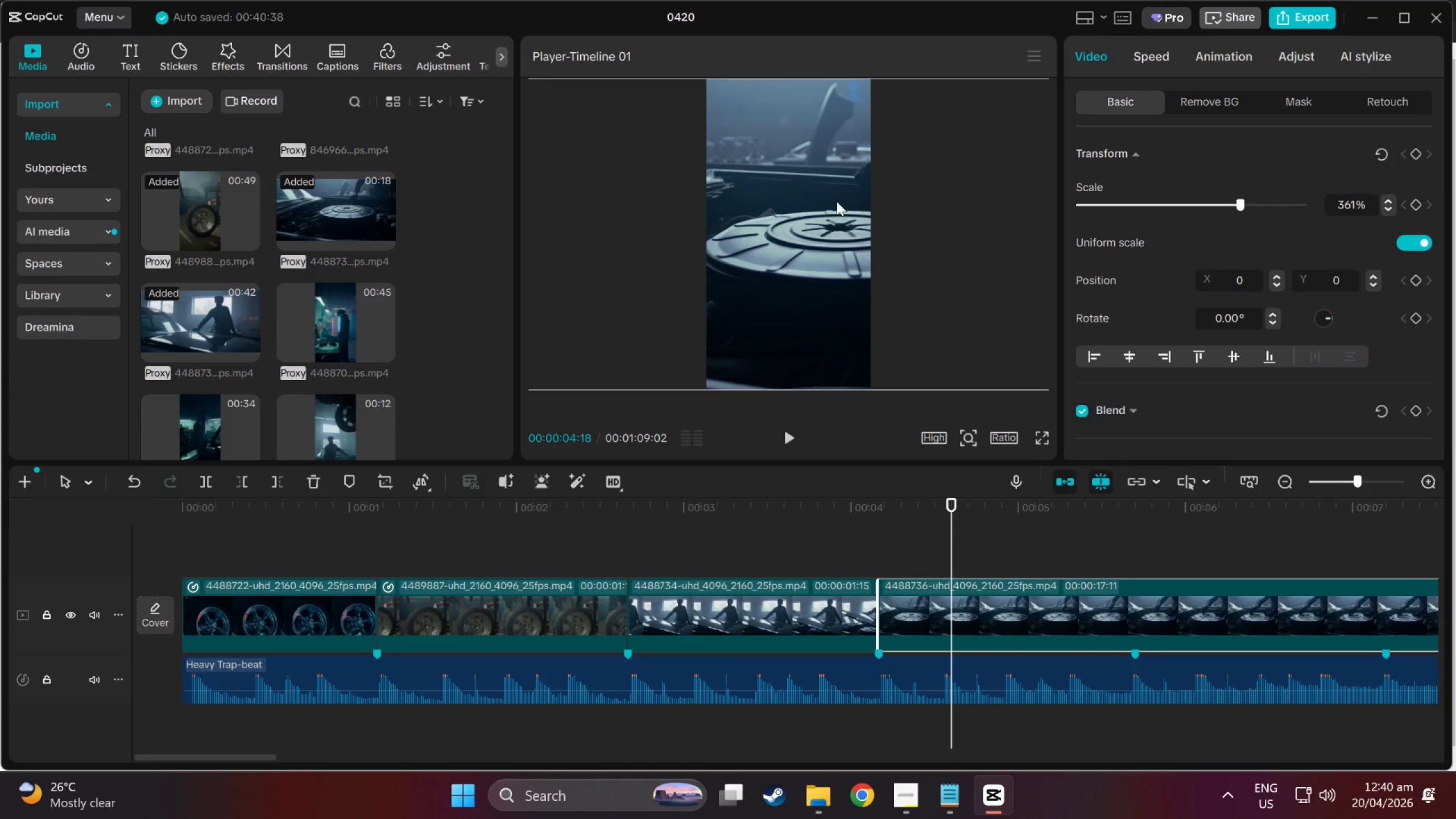 
left_click_drag(start_coordinate=[837, 201], to_coordinate=[770, 208])
 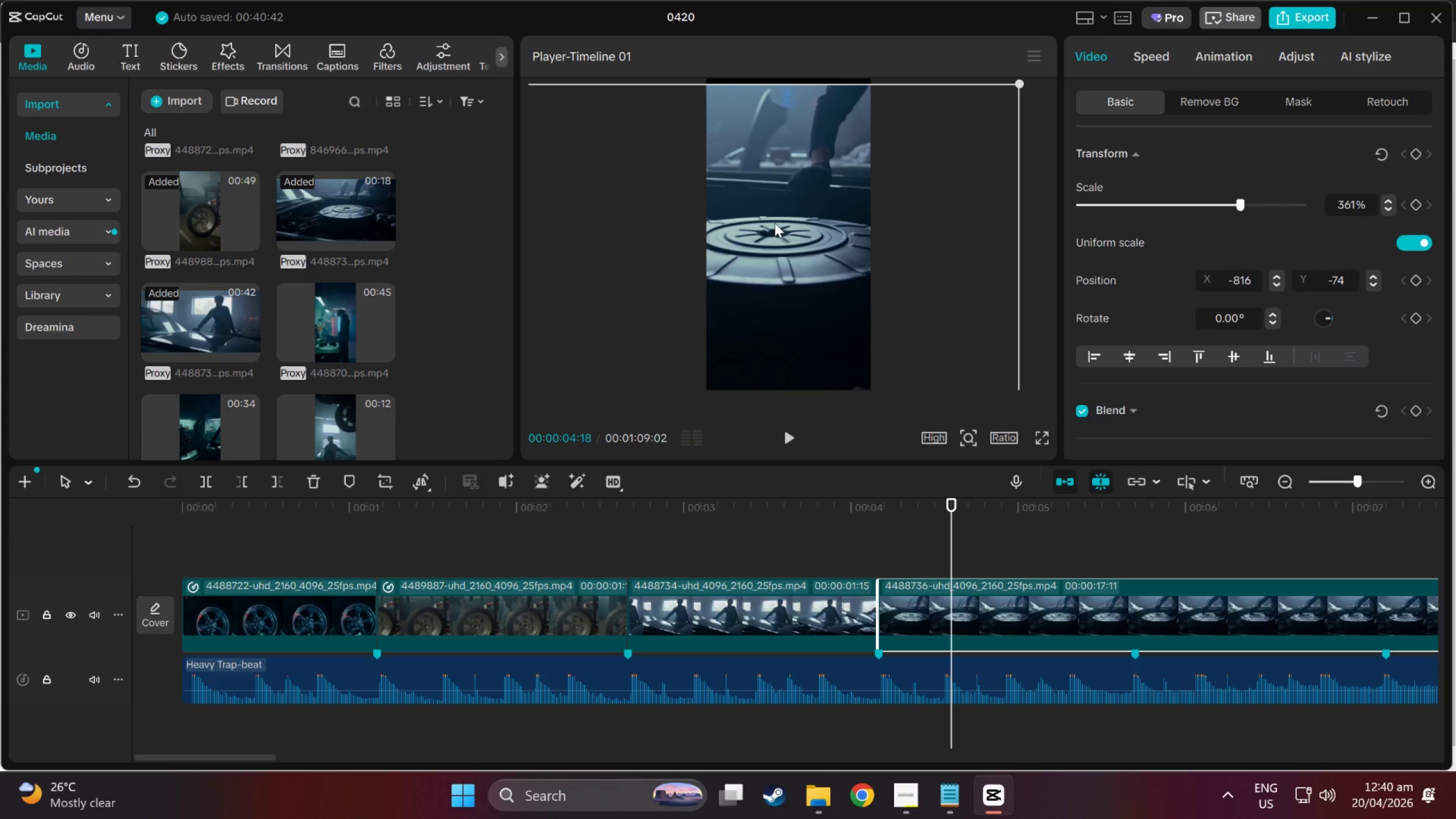 
left_click_drag(start_coordinate=[775, 219], to_coordinate=[777, 210])
 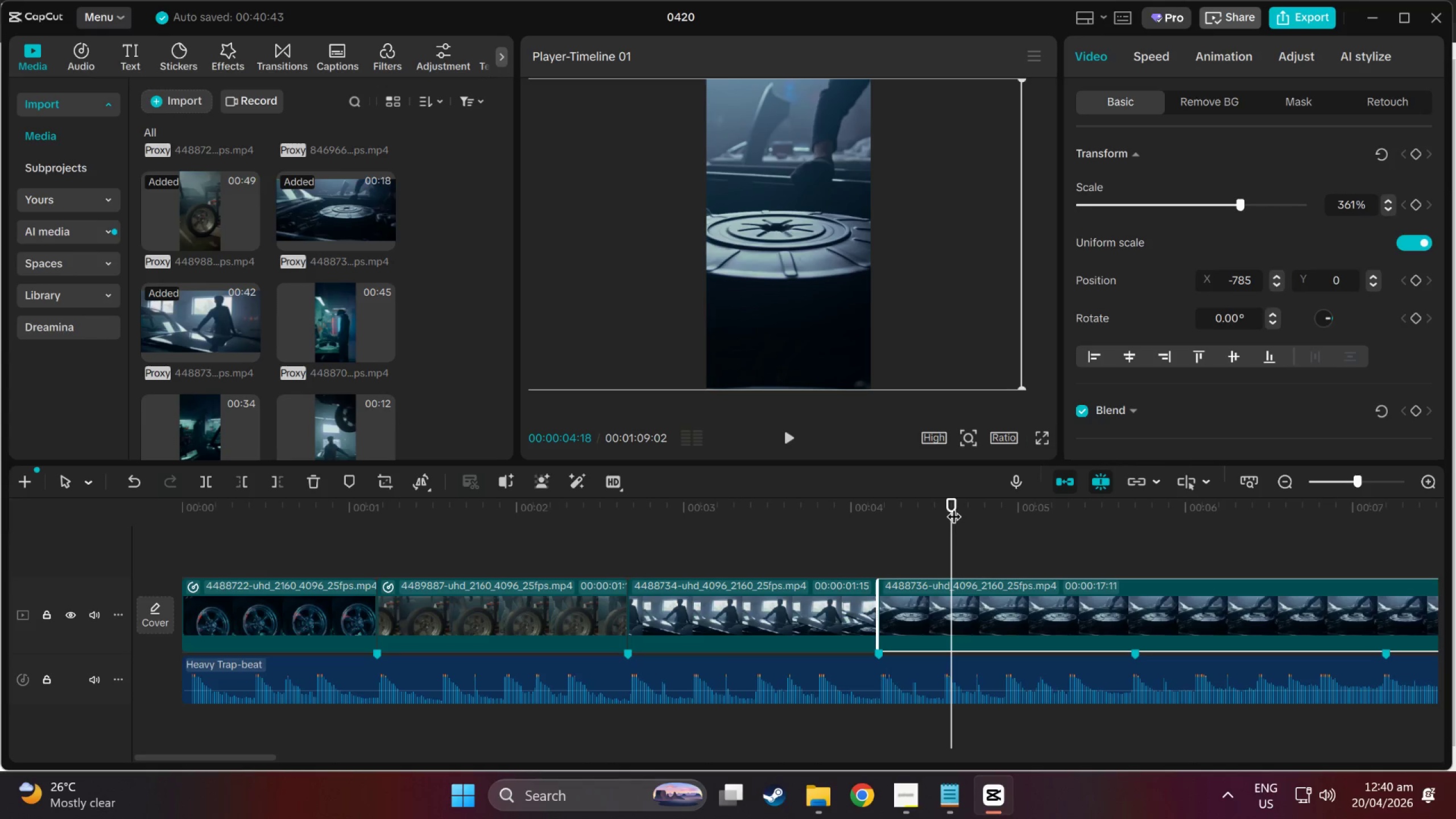 
left_click_drag(start_coordinate=[952, 506], to_coordinate=[875, 459])
 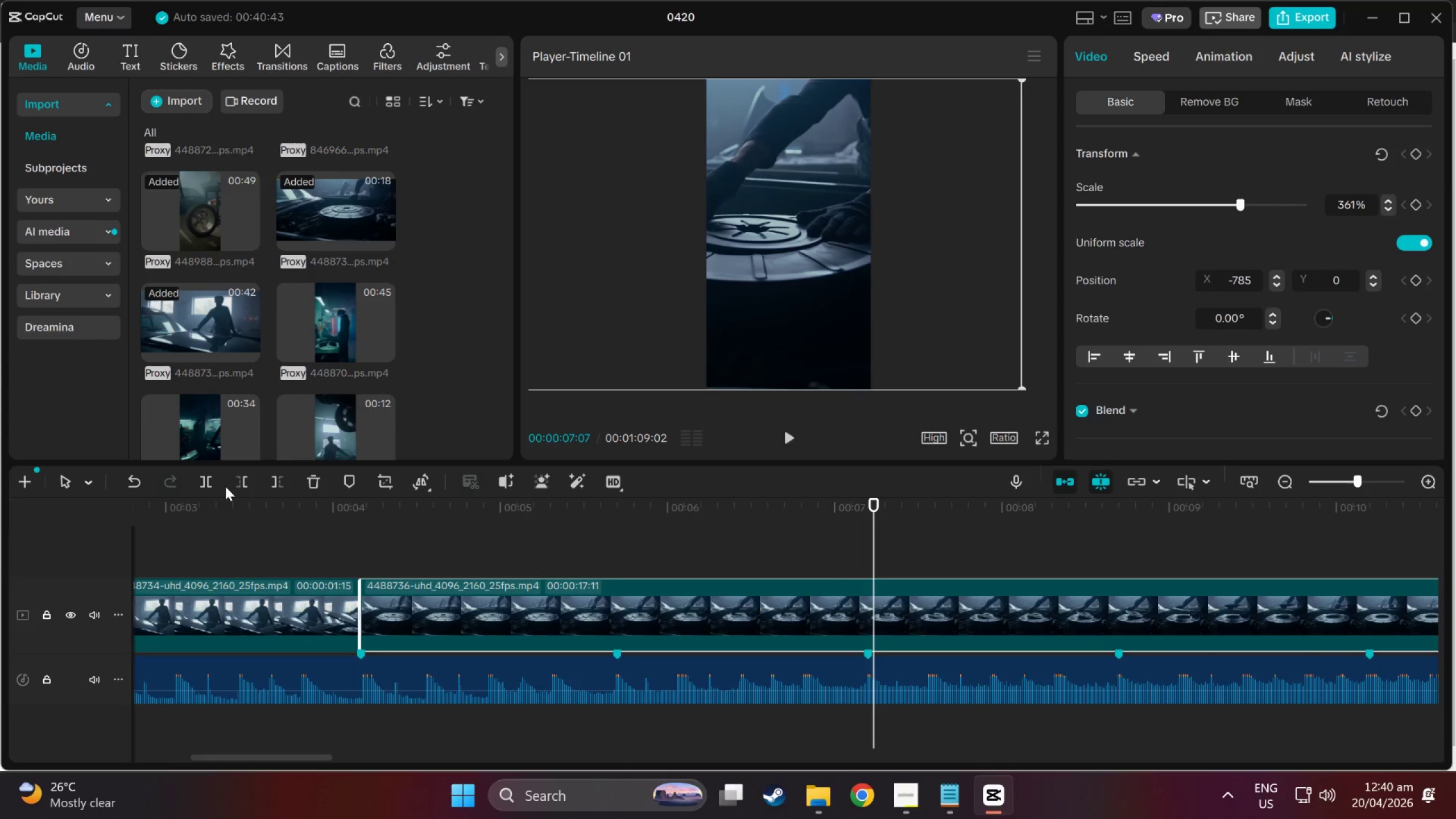 
left_click([242, 486])
 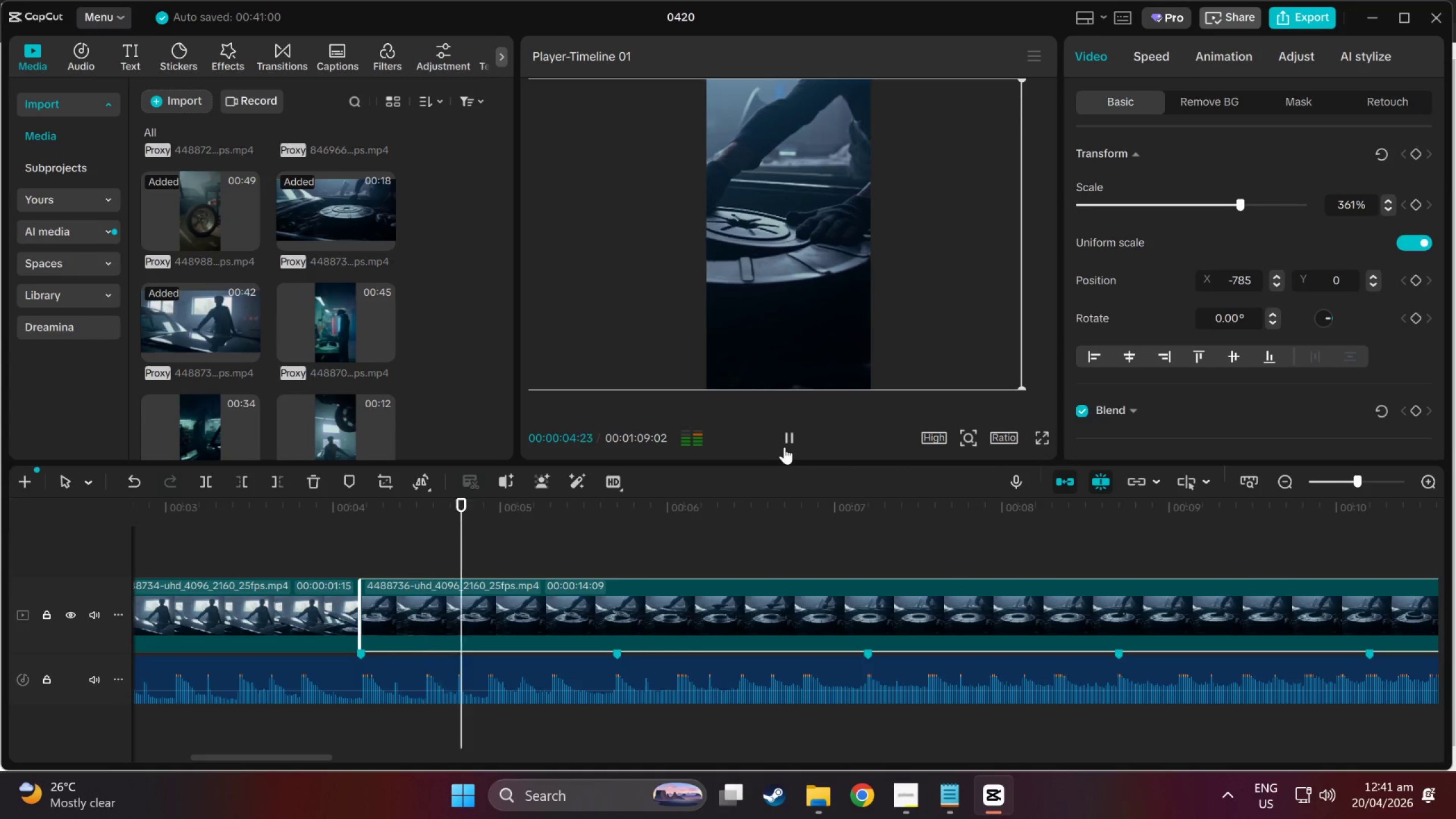 
left_click([784, 447])
 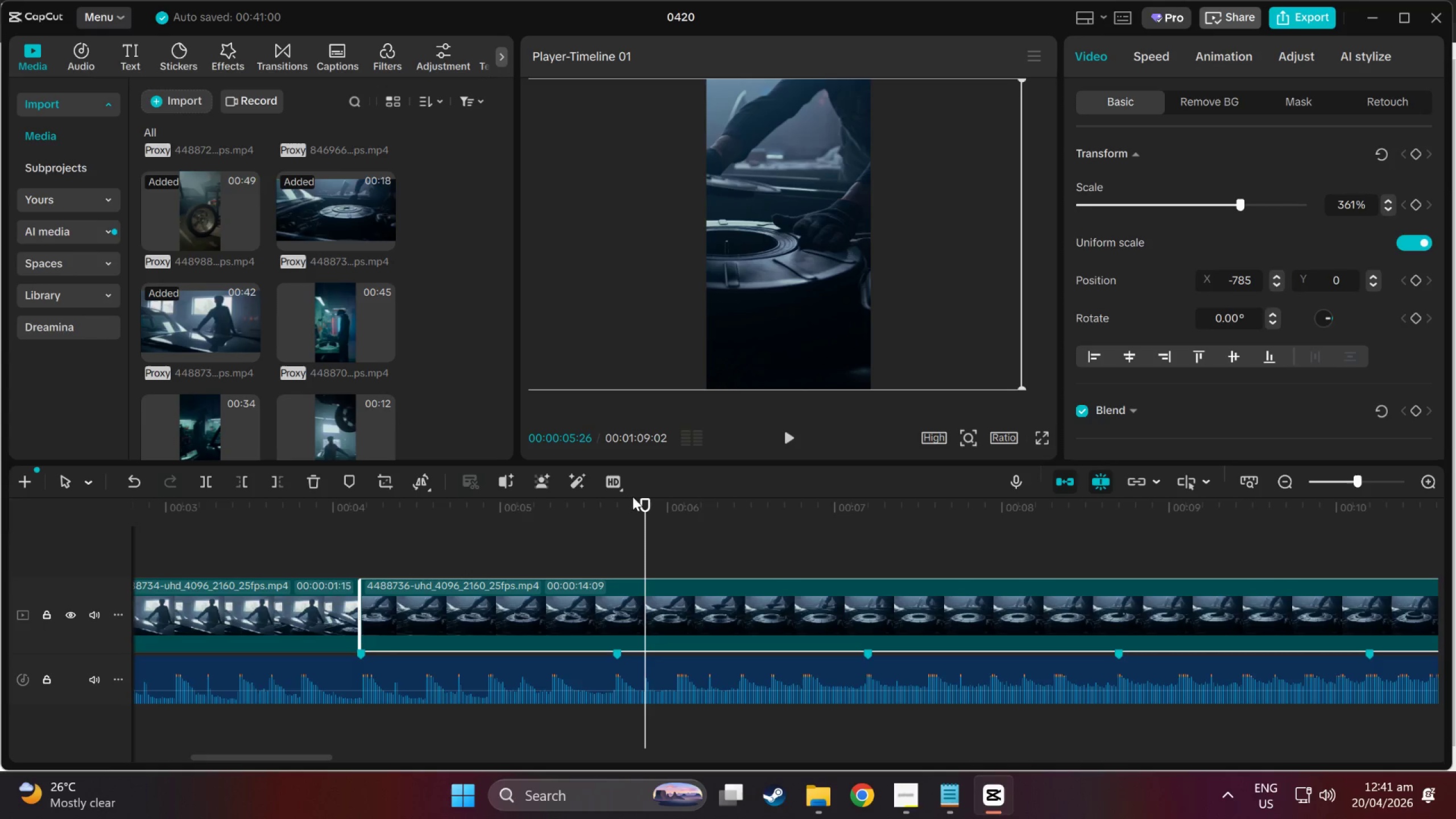 
left_click_drag(start_coordinate=[651, 502], to_coordinate=[618, 508])
 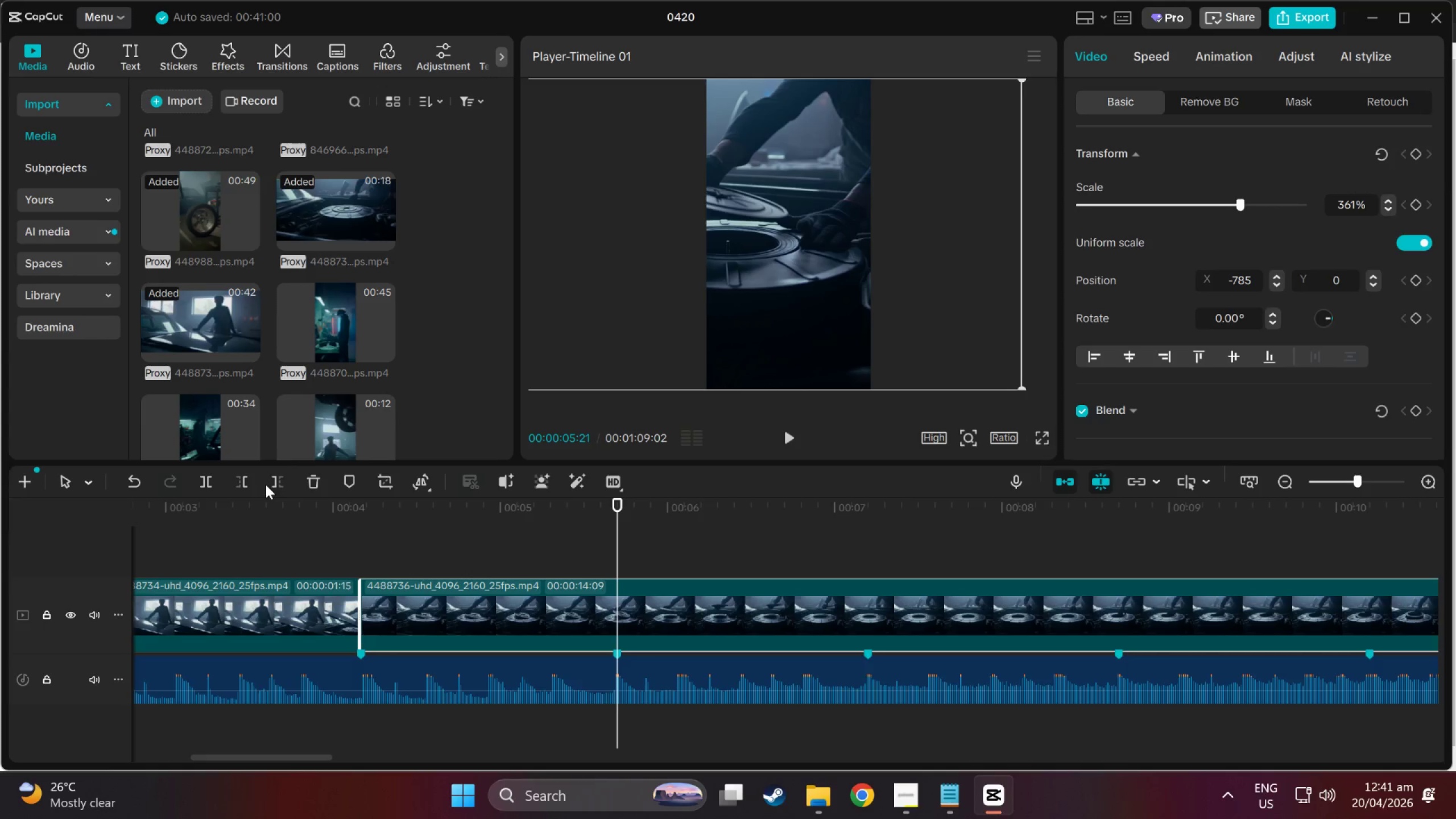 
left_click([268, 483])
 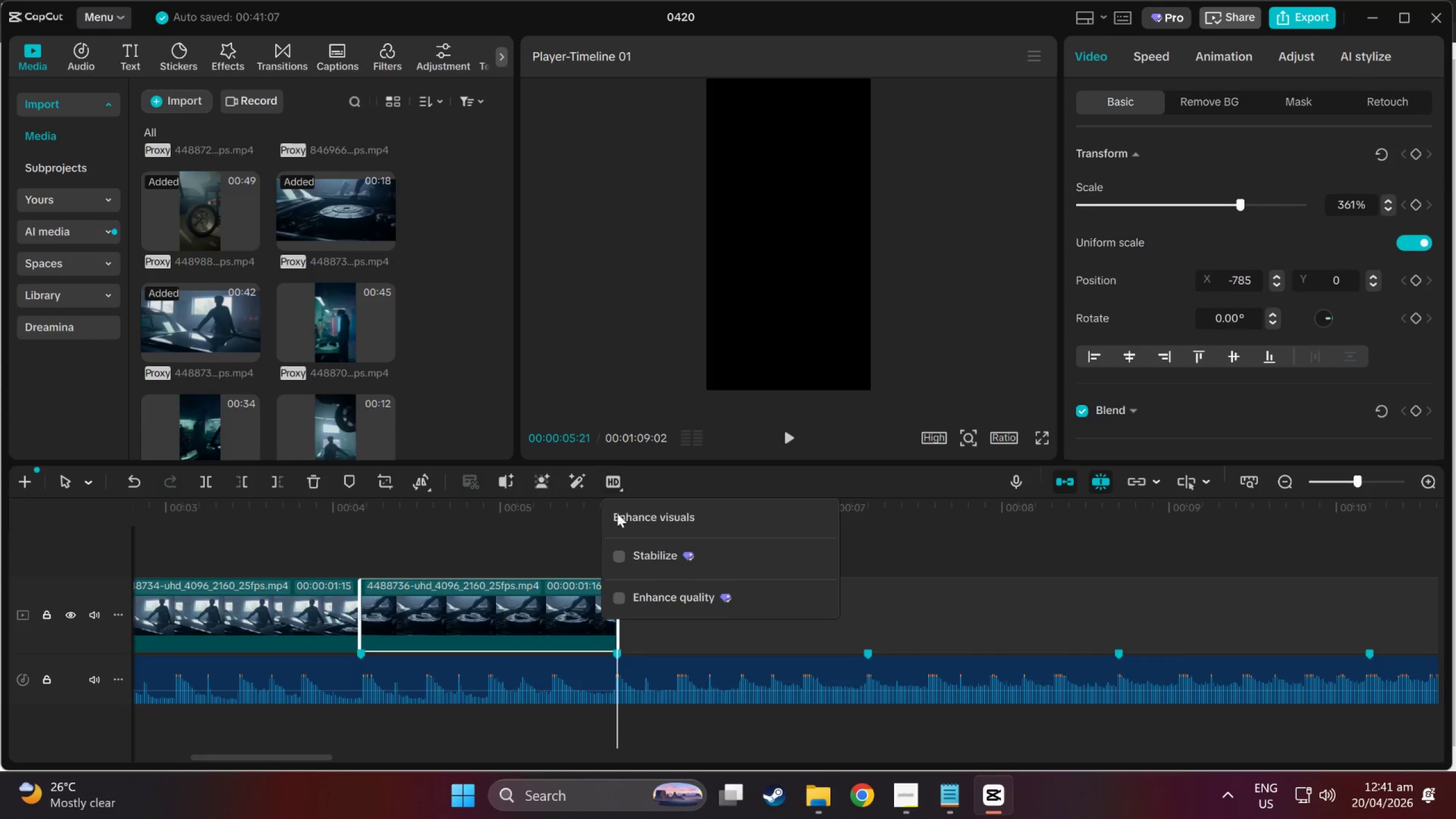 
left_click([523, 519])
 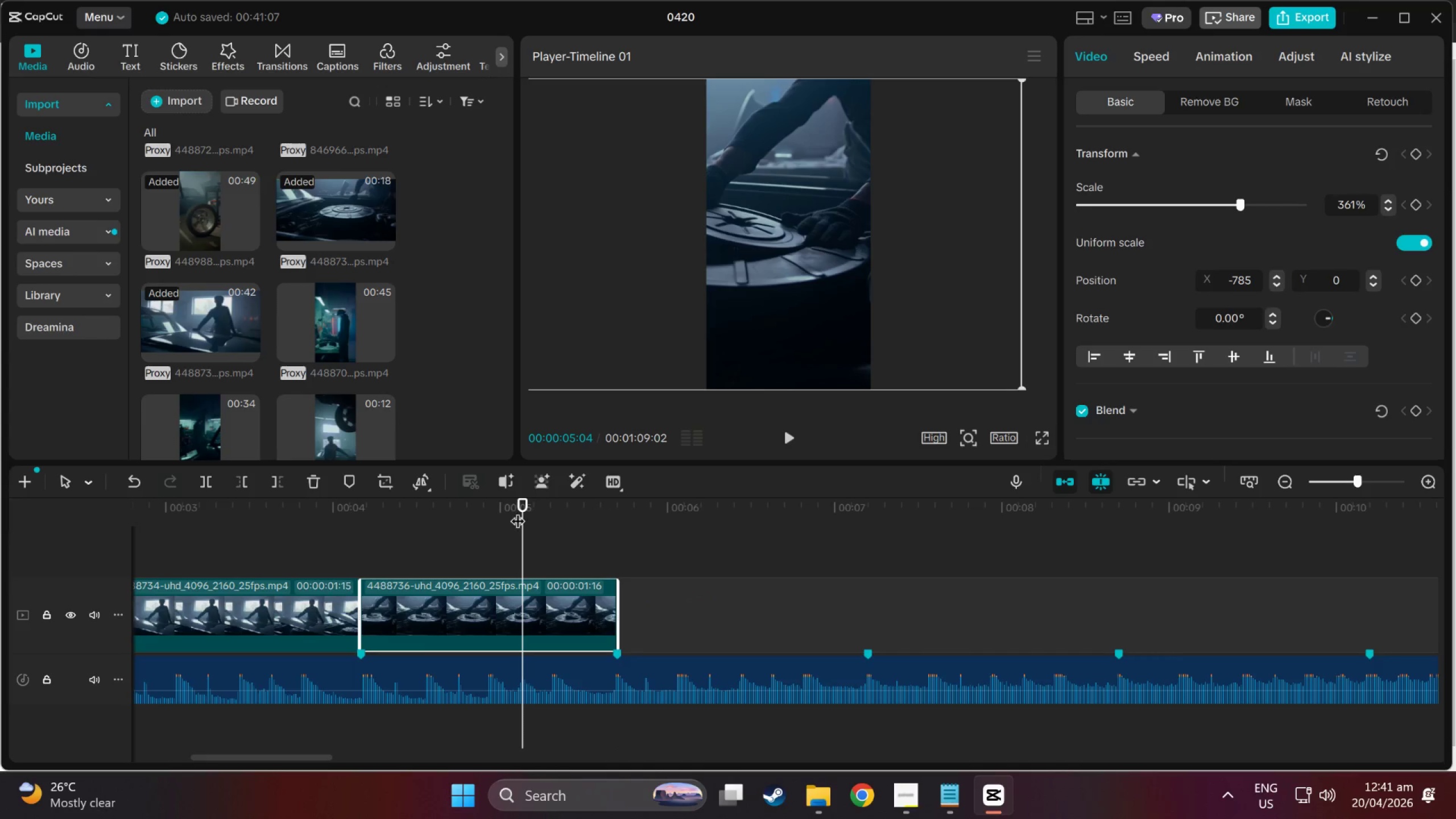 
left_click_drag(start_coordinate=[511, 511], to_coordinate=[69, 514])
 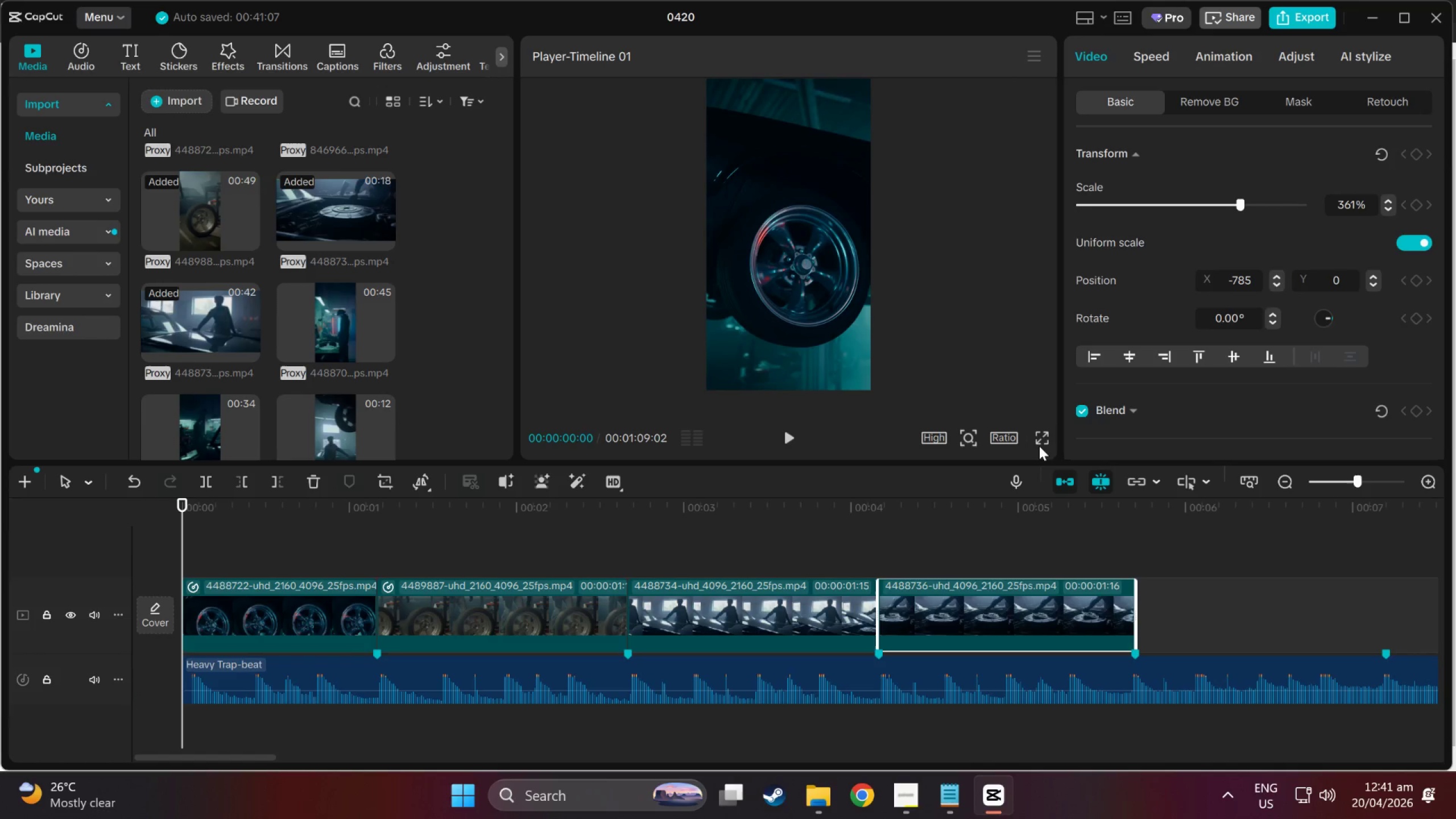 
double_click([1039, 441])
 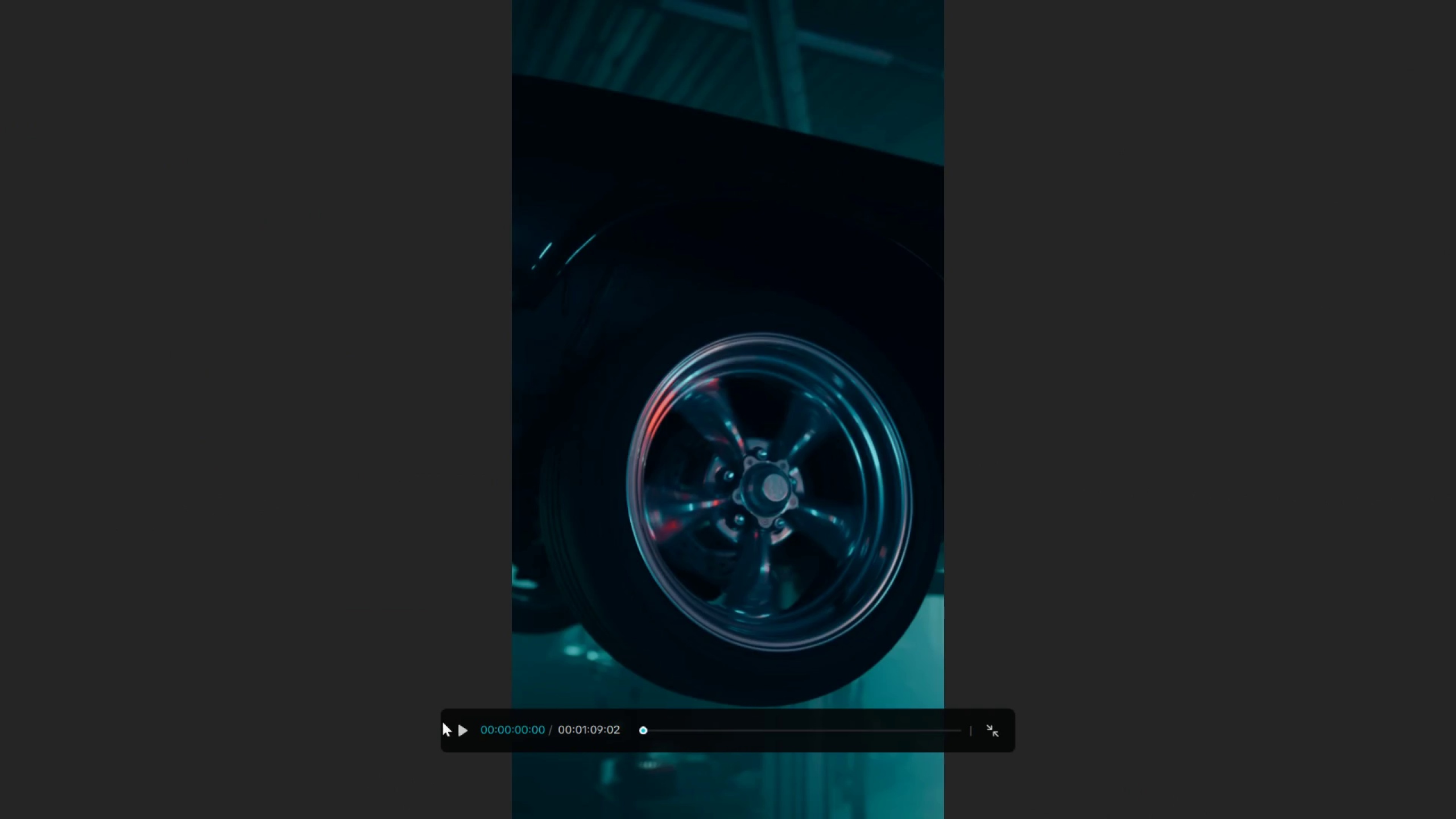 
left_click([462, 735])
 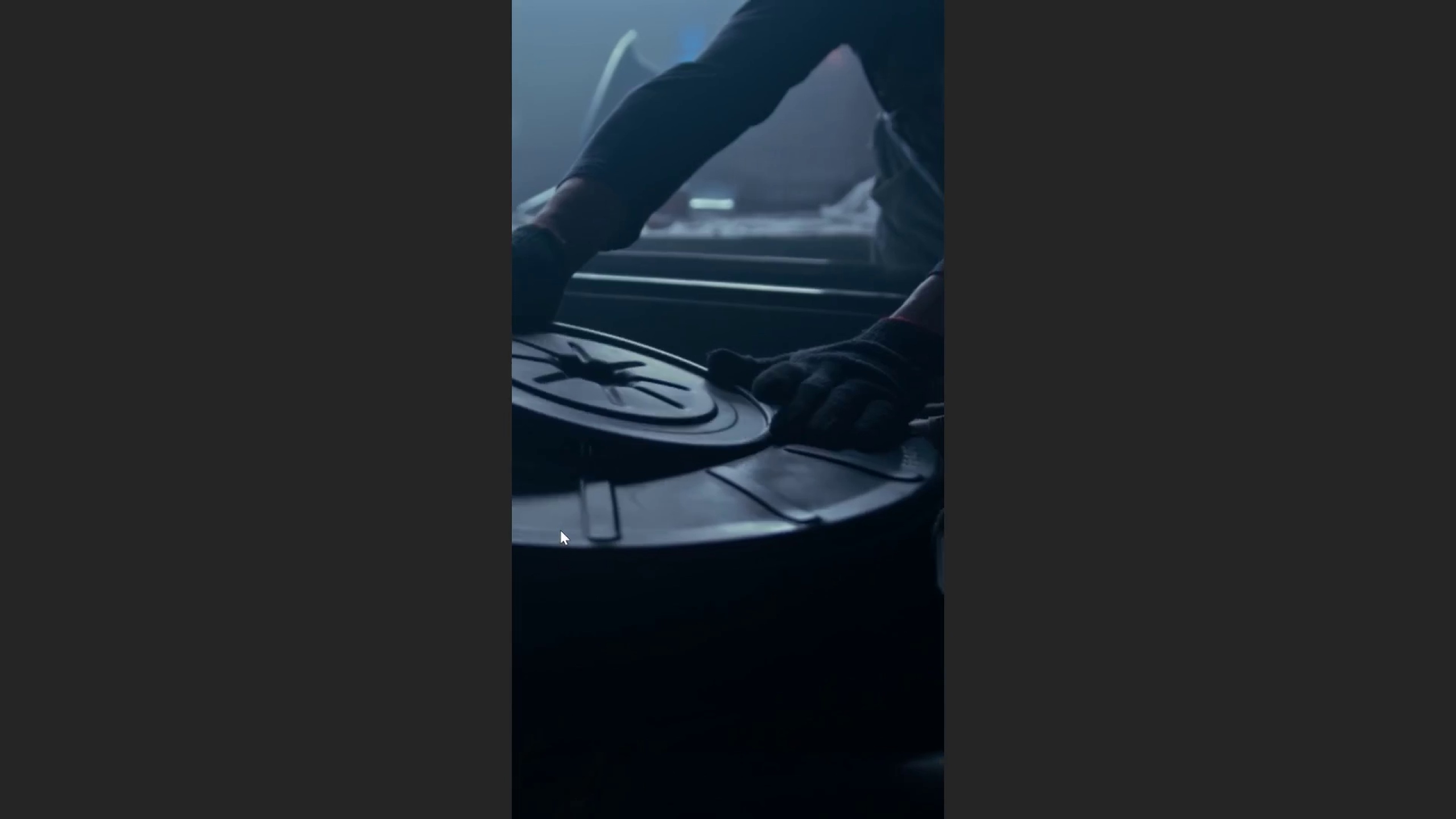 
wait(7.09)
 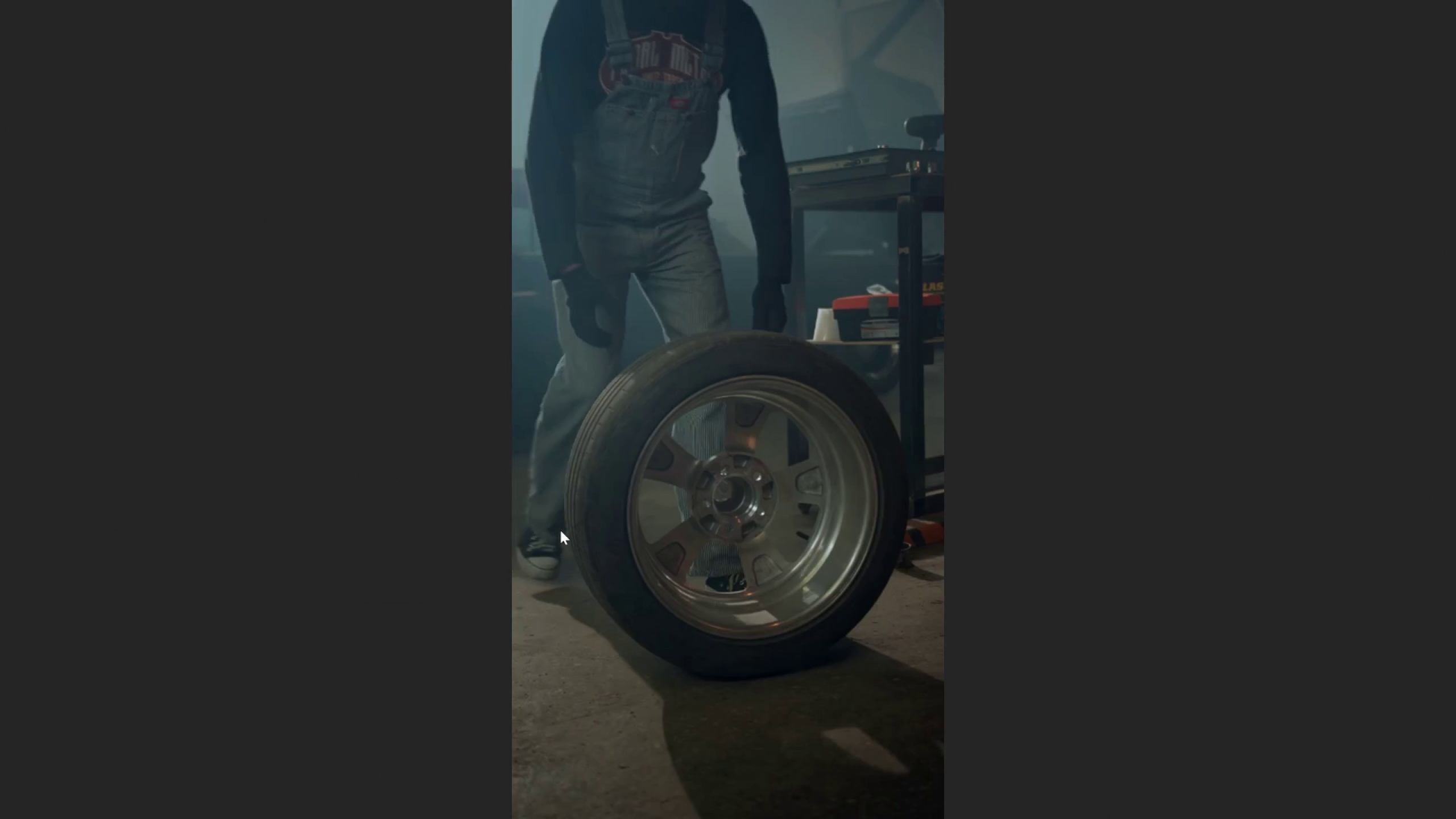 
left_click_drag(start_coordinate=[812, 526], to_coordinate=[809, 526])
 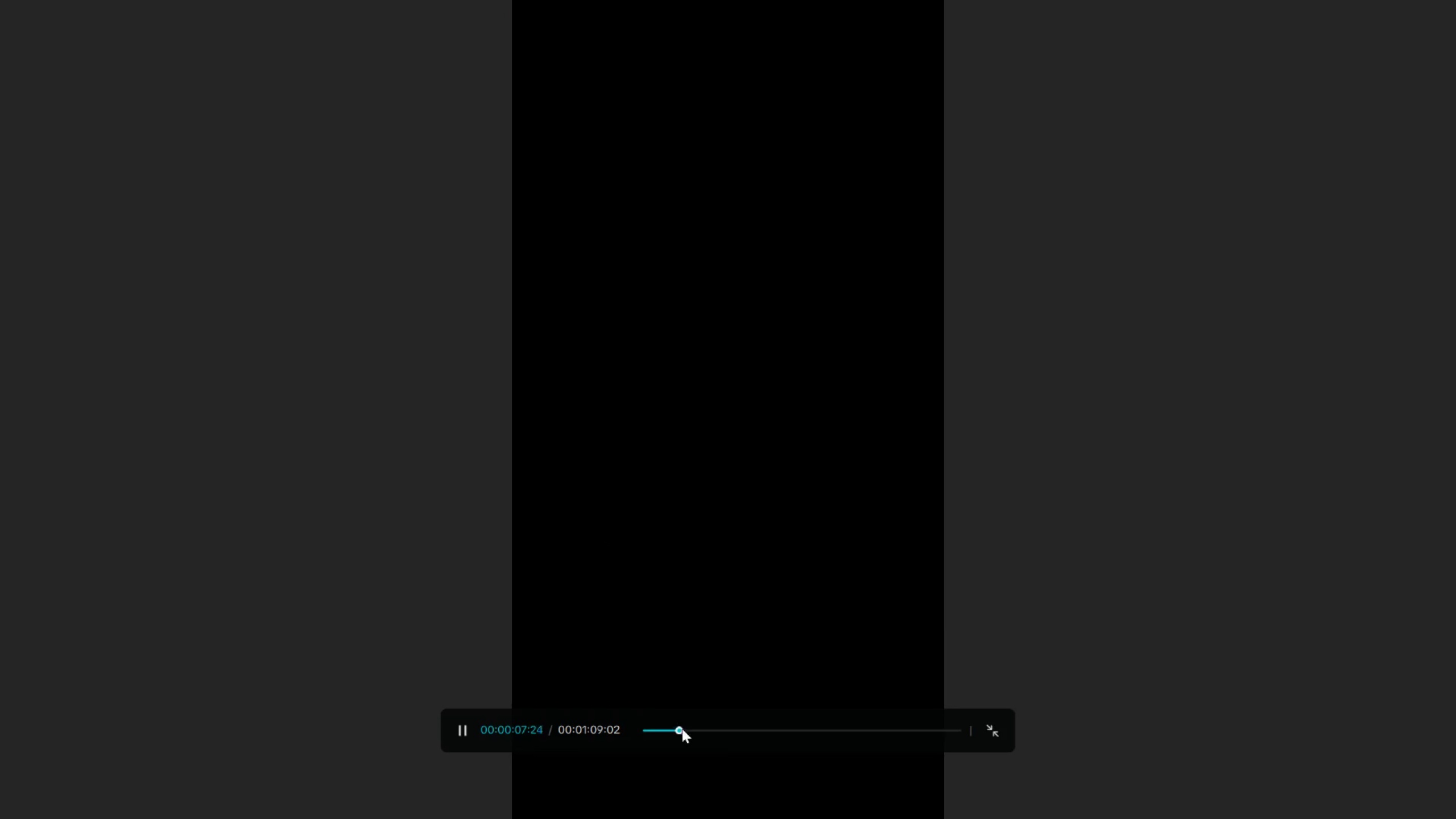 
left_click_drag(start_coordinate=[682, 731], to_coordinate=[506, 745])
 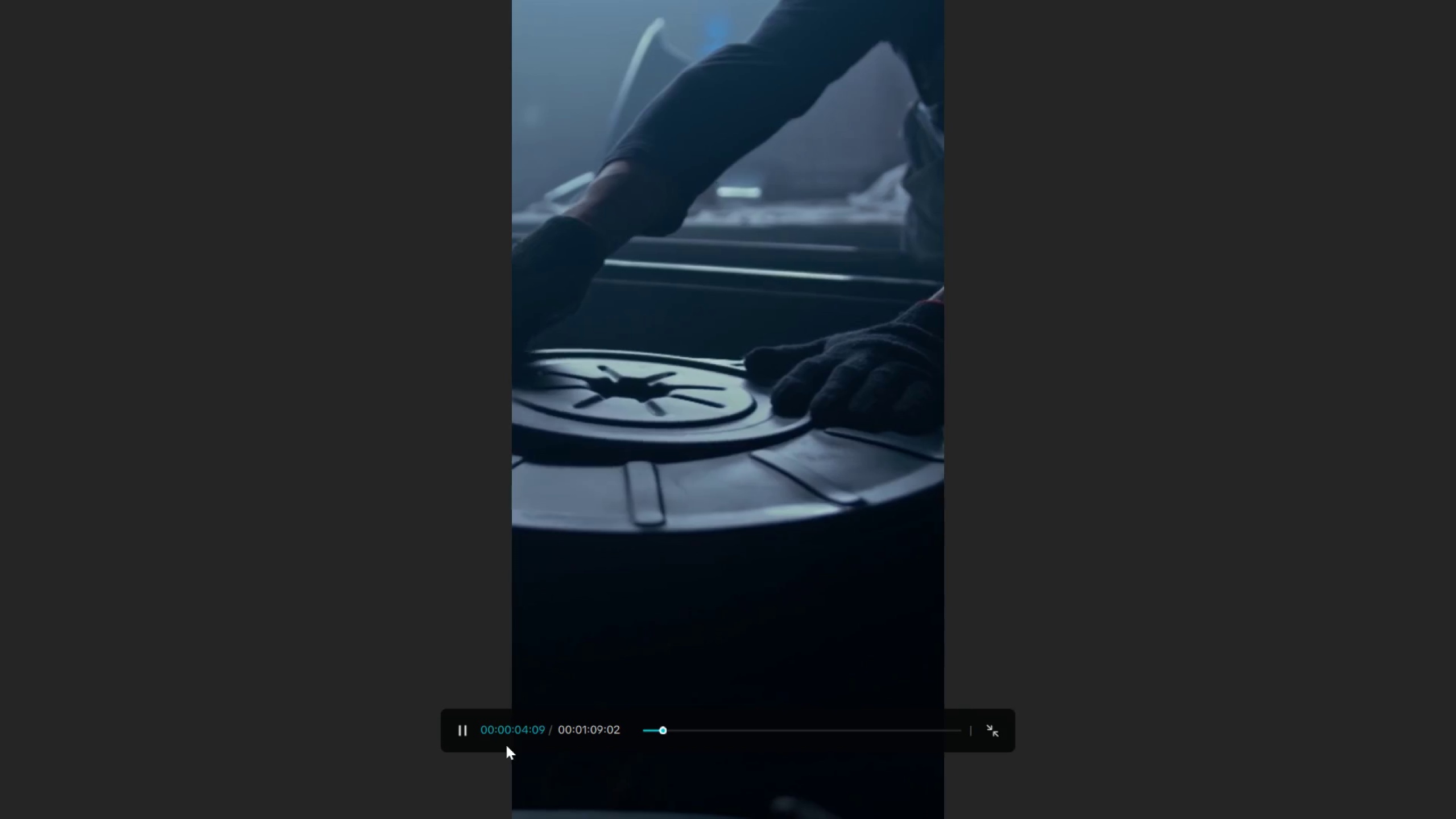 
wait(9.42)
 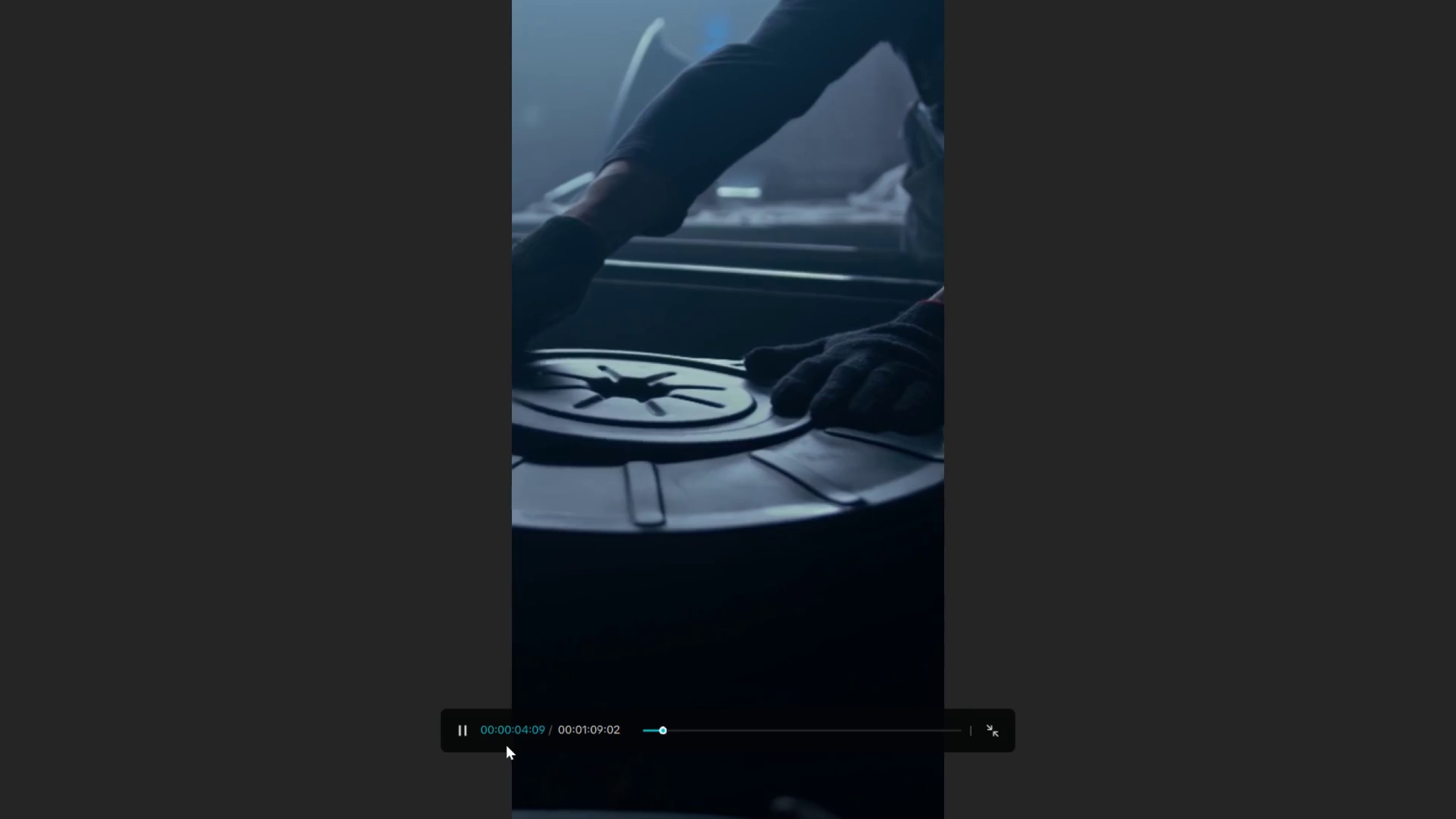 
left_click_drag(start_coordinate=[661, 727], to_coordinate=[634, 731])
 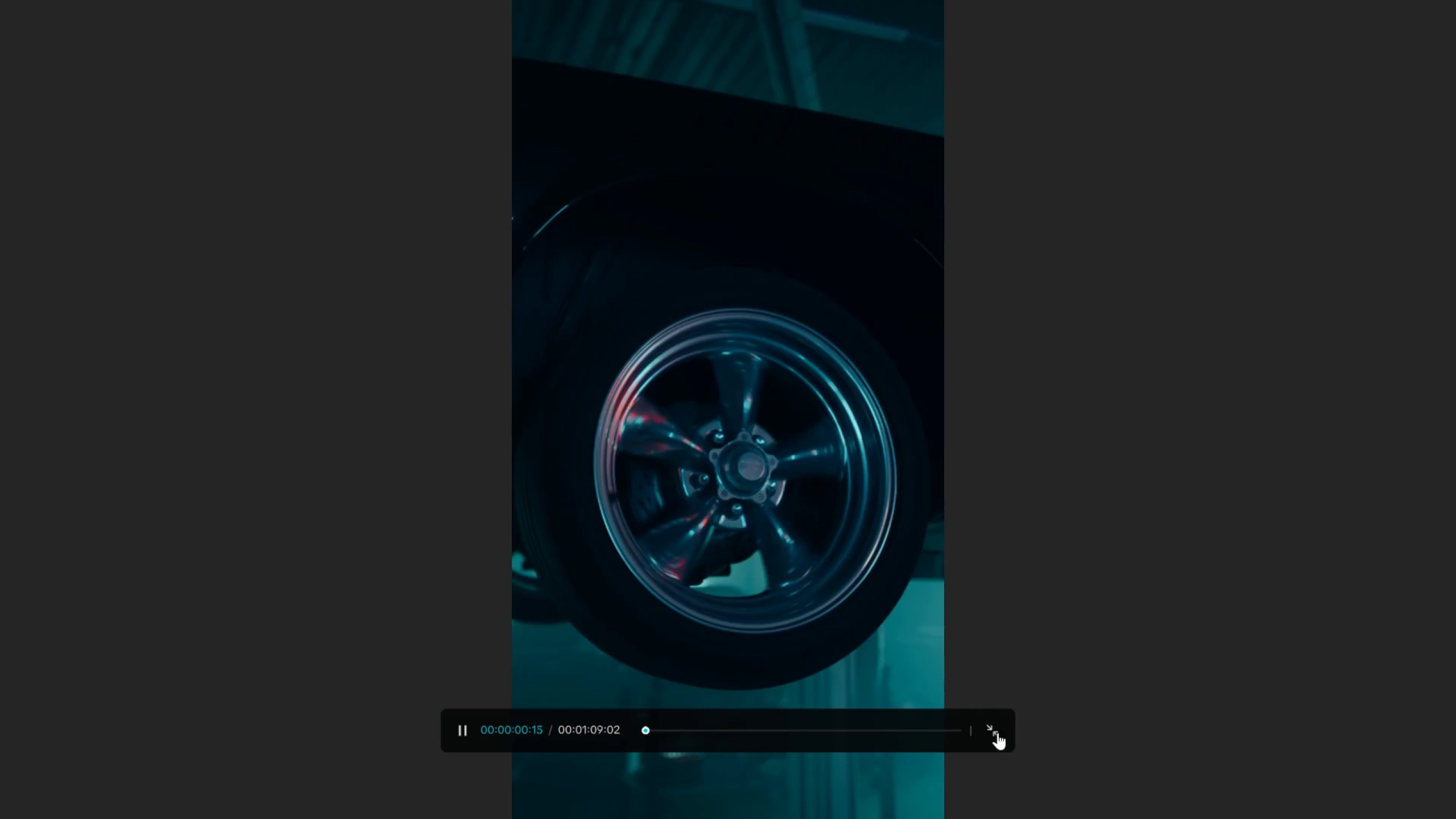 
left_click([1003, 731])
 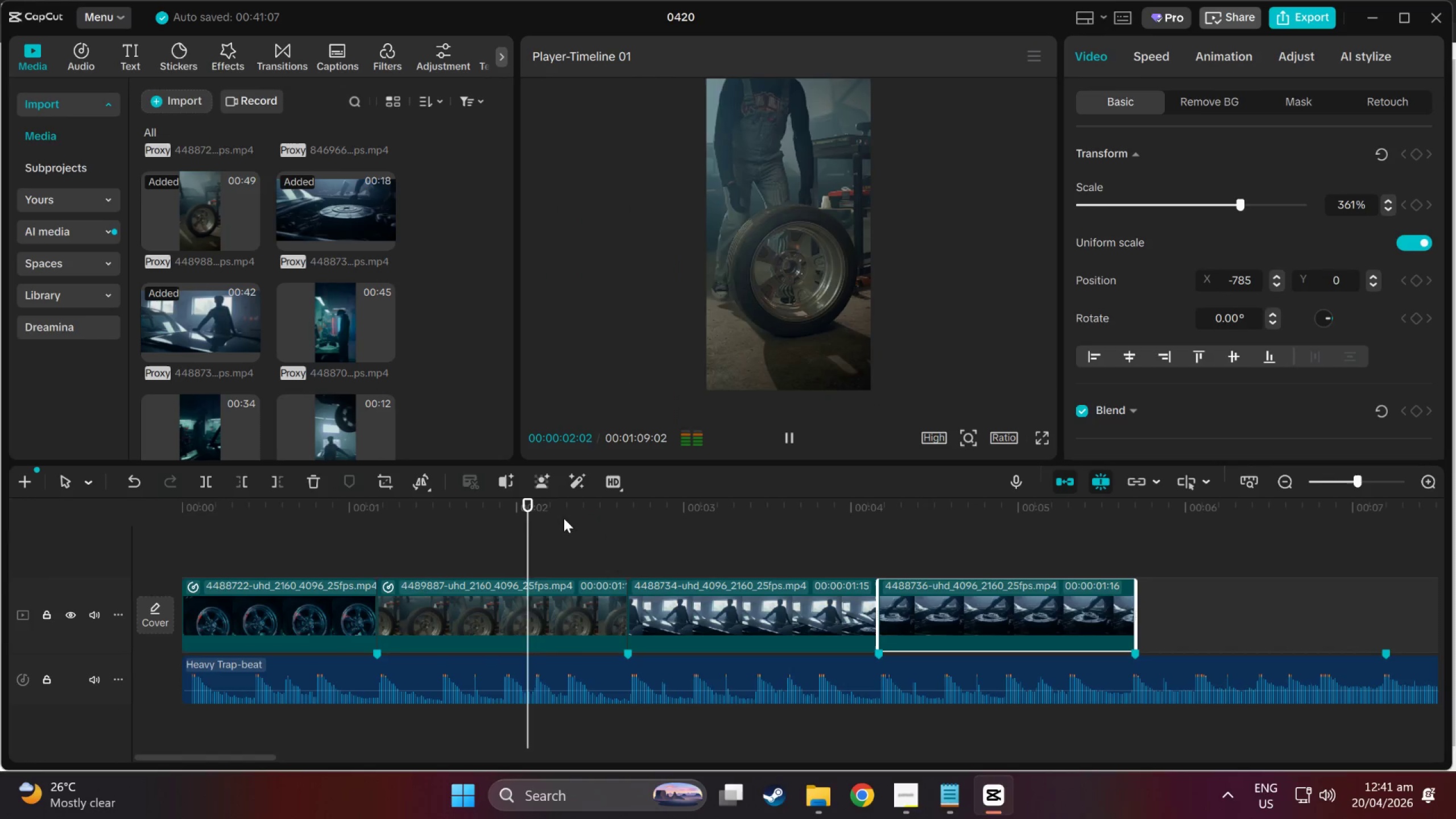 
scroll: coordinate [236, 348], scroll_direction: down, amount: 11.0
 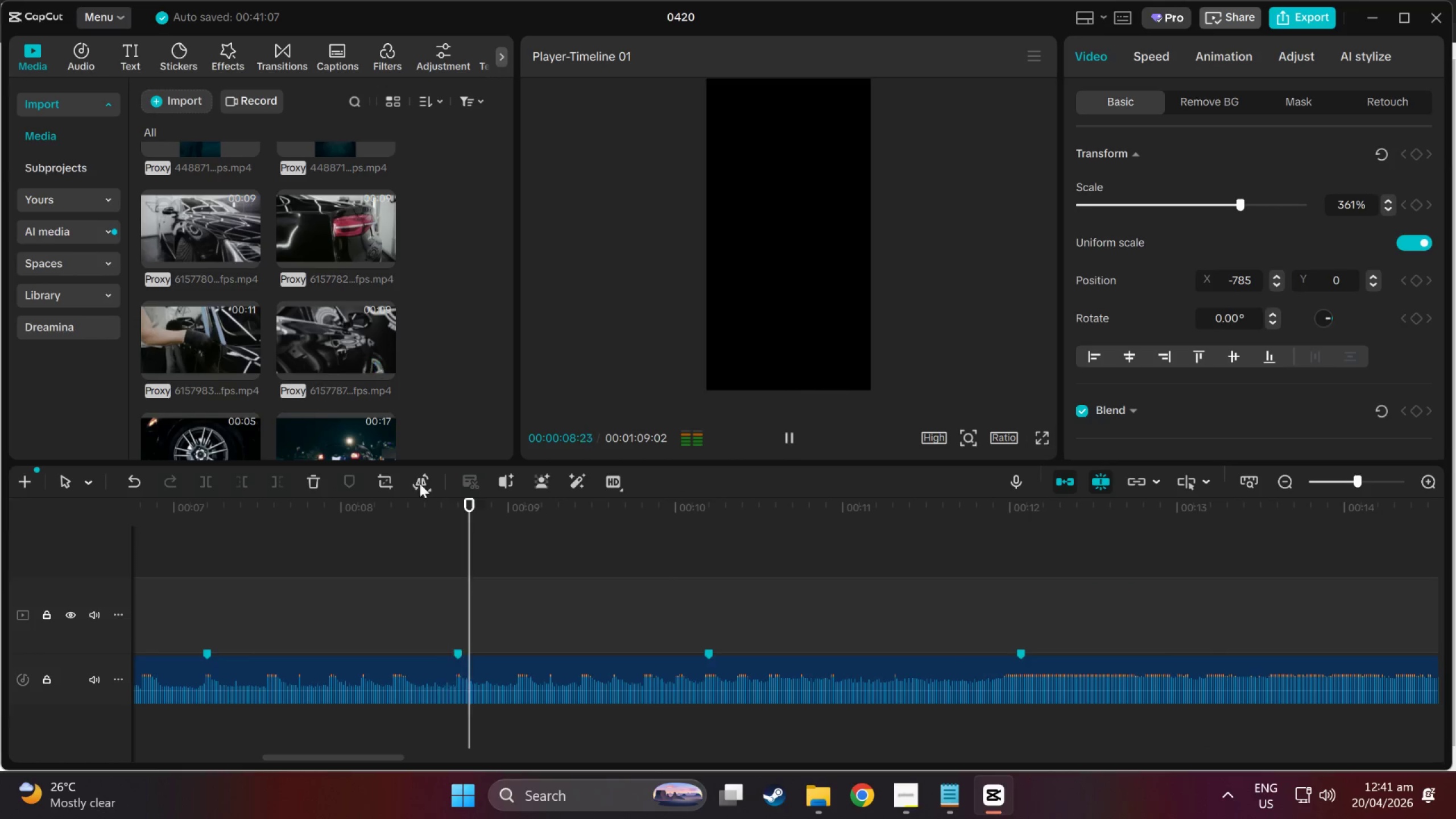 
left_click_drag(start_coordinate=[549, 518], to_coordinate=[750, 570])
 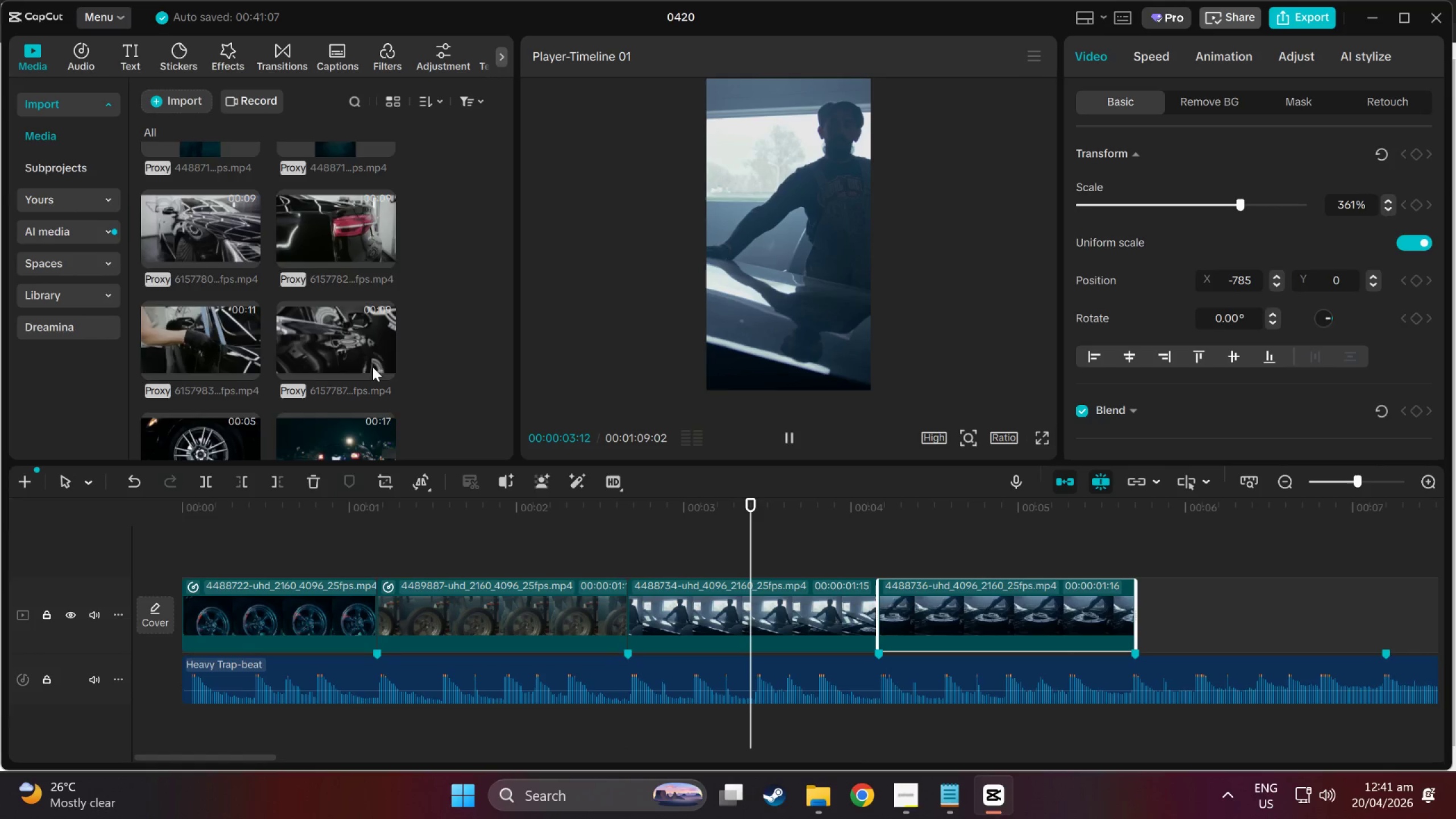 
scroll: coordinate [341, 304], scroll_direction: down, amount: 7.0
 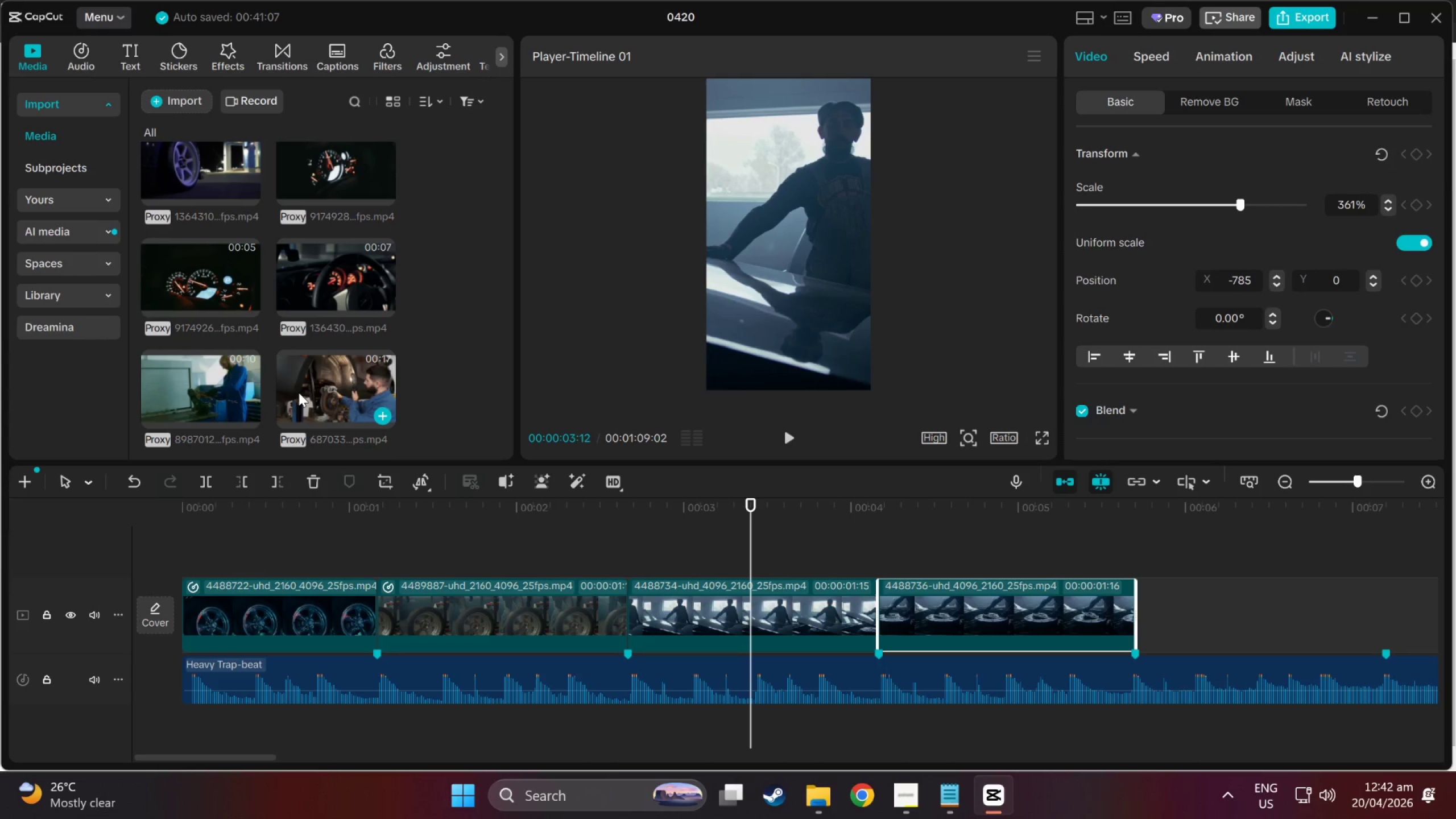 
scroll: coordinate [193, 251], scroll_direction: up, amount: 7.0
 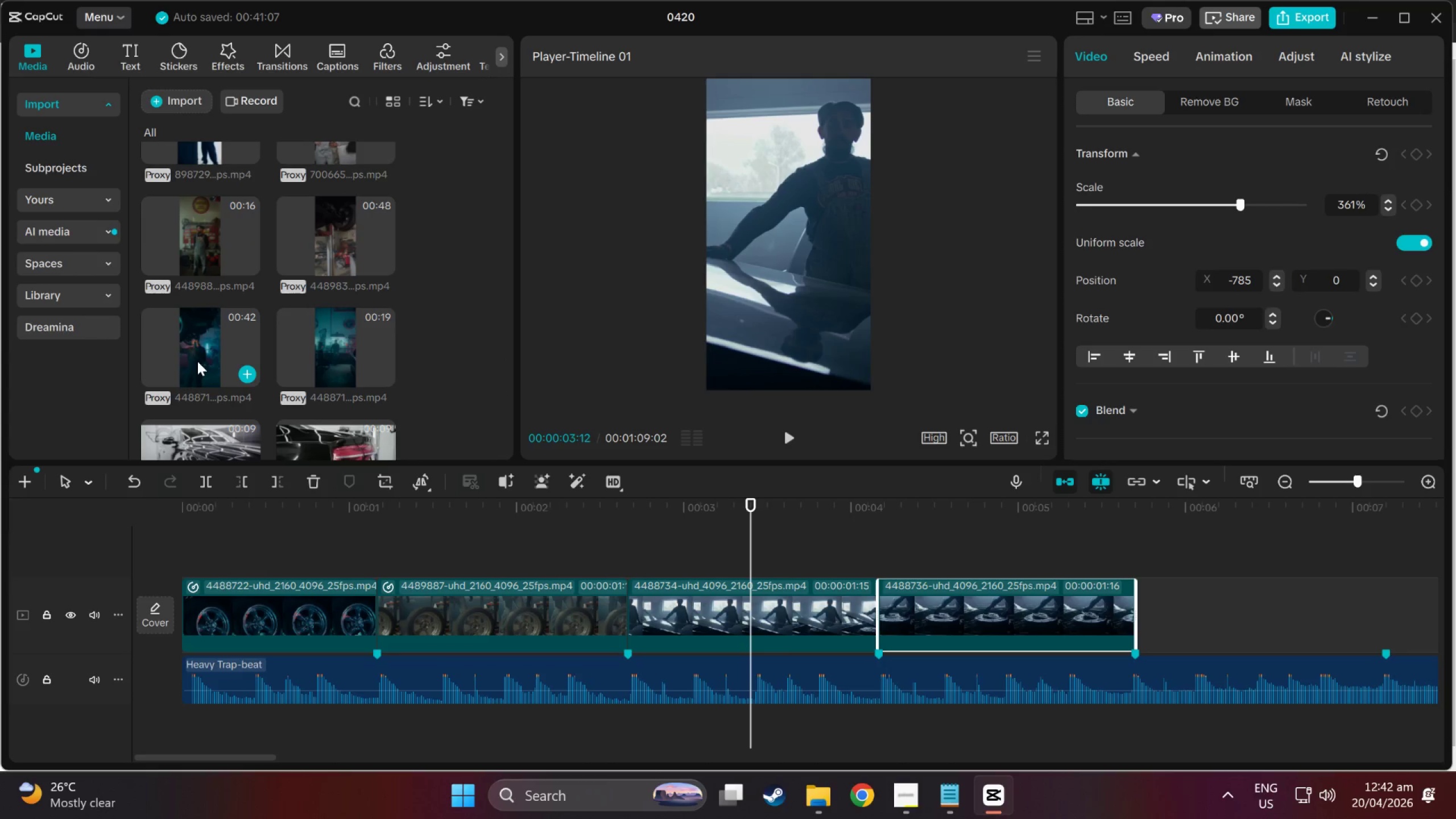 
left_click([196, 344])
 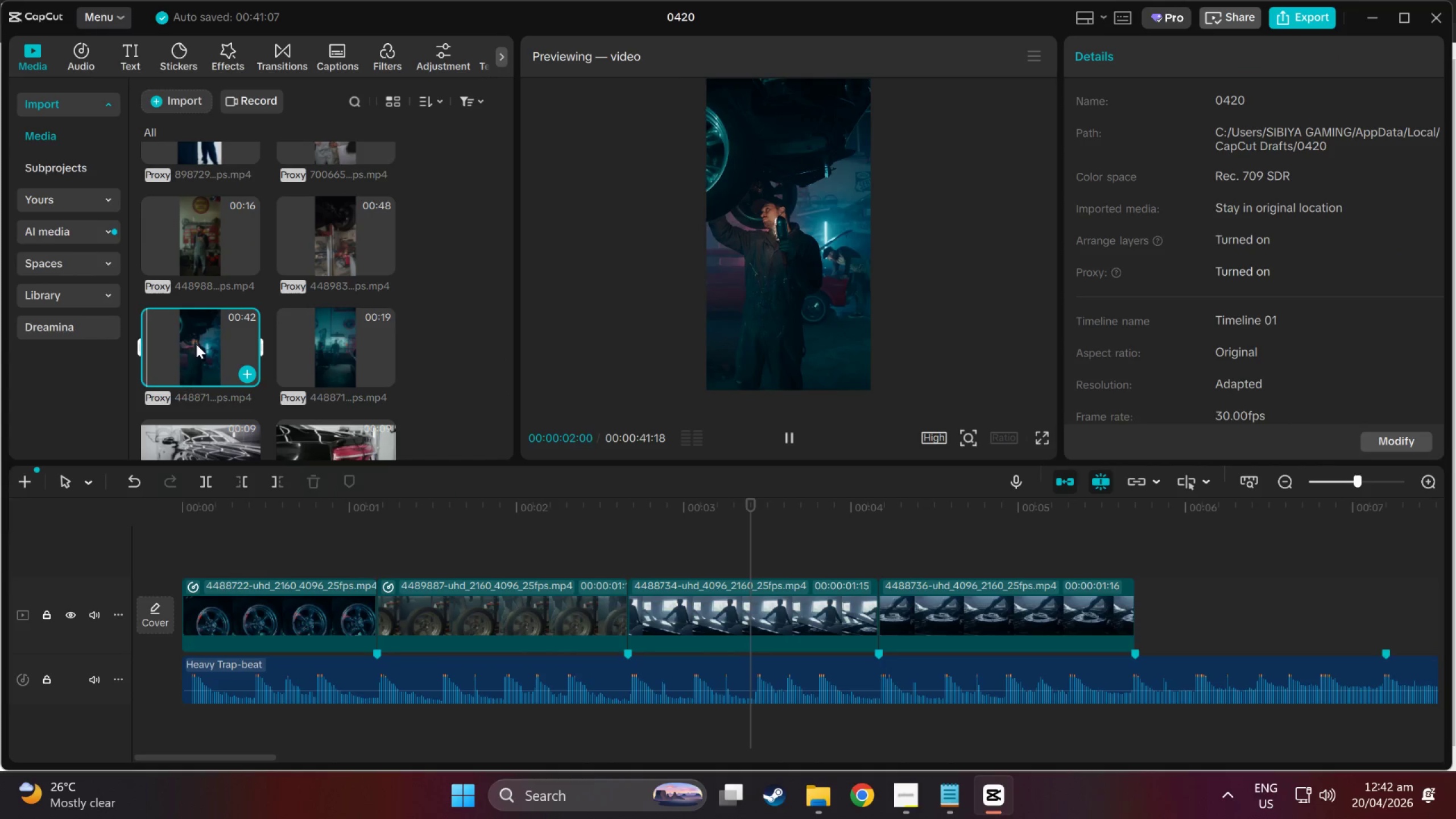 
left_click([347, 337])
 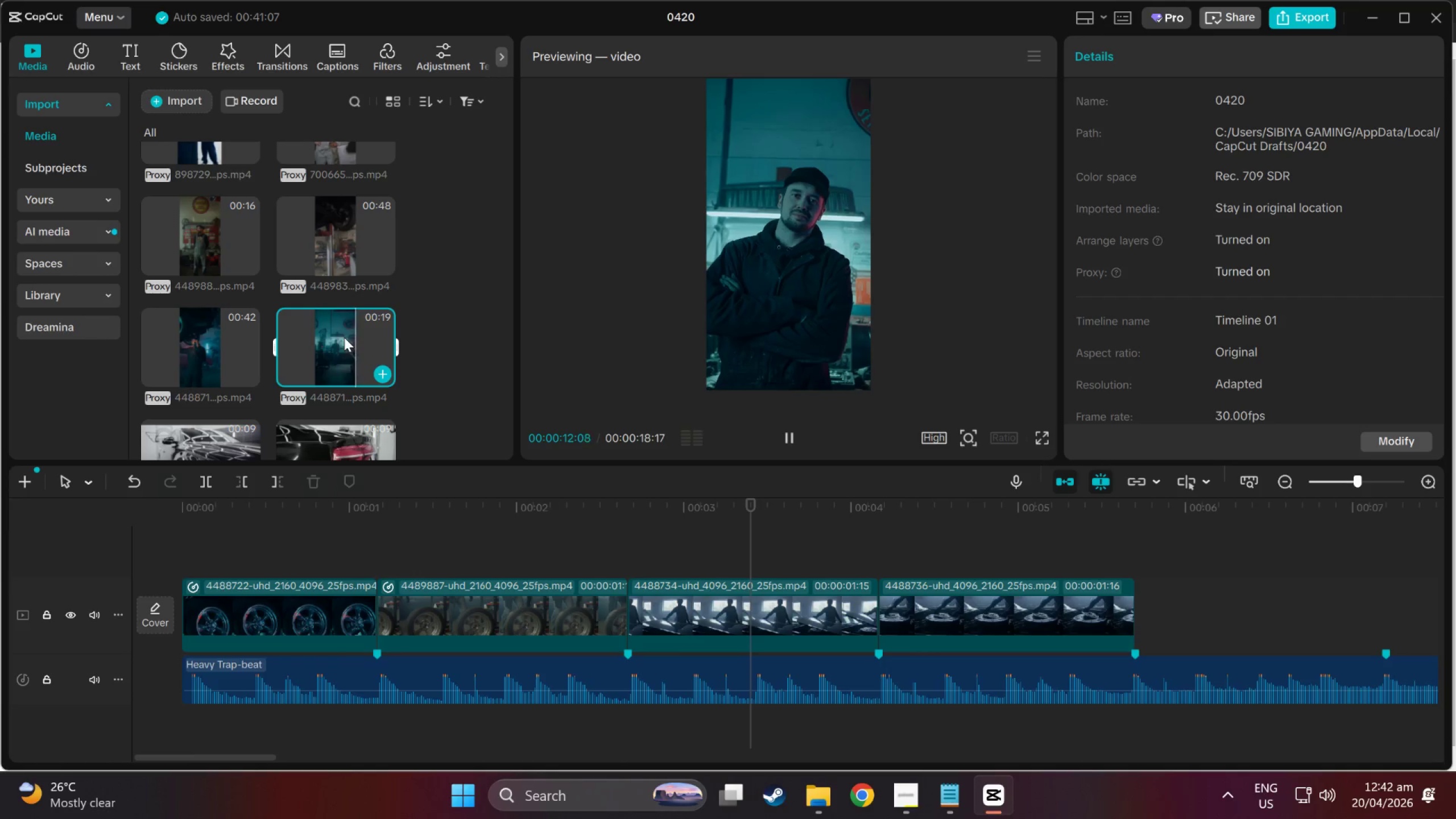 
wait(17.81)
 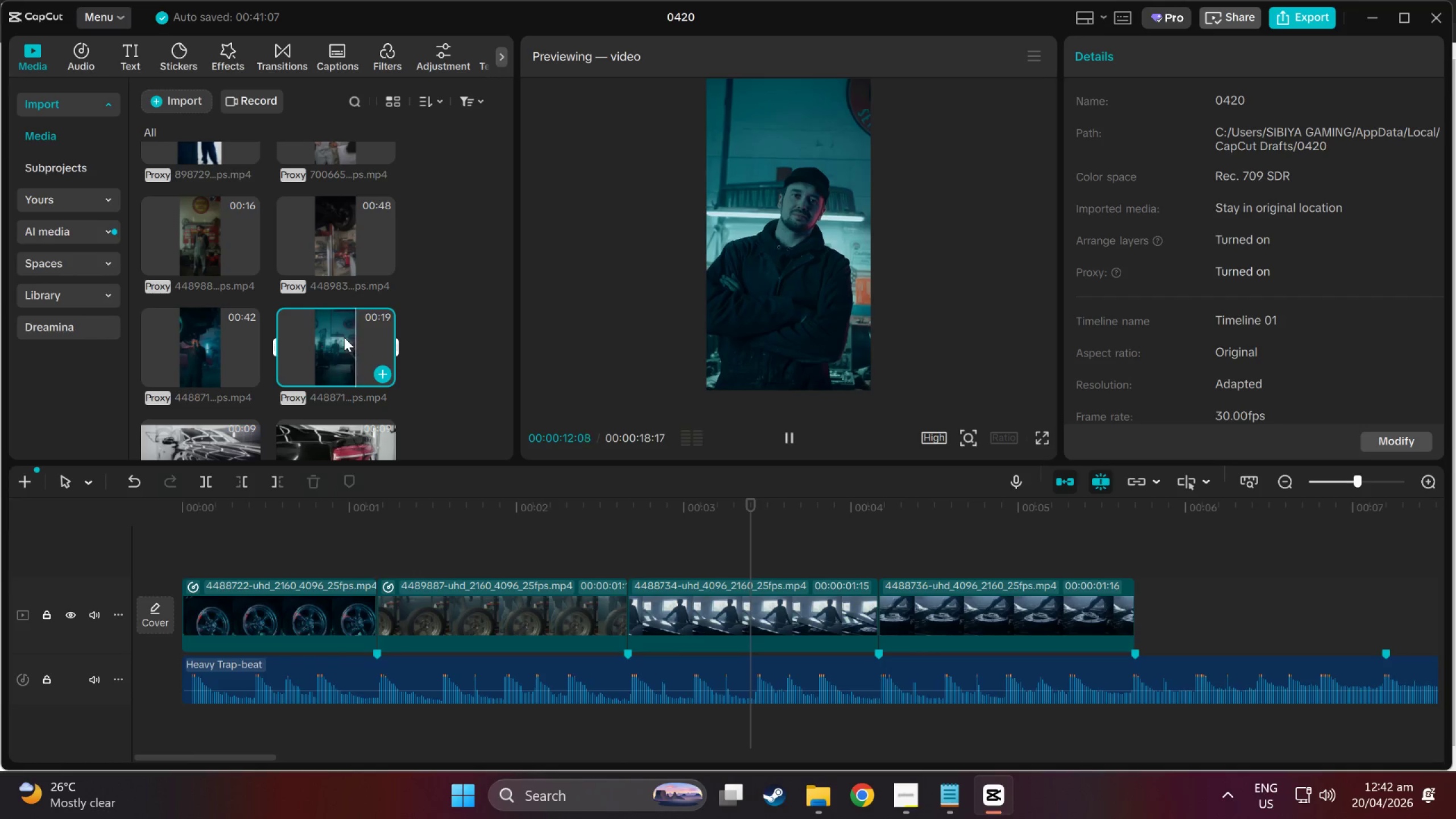 
scroll: coordinate [302, 312], scroll_direction: up, amount: 7.0
 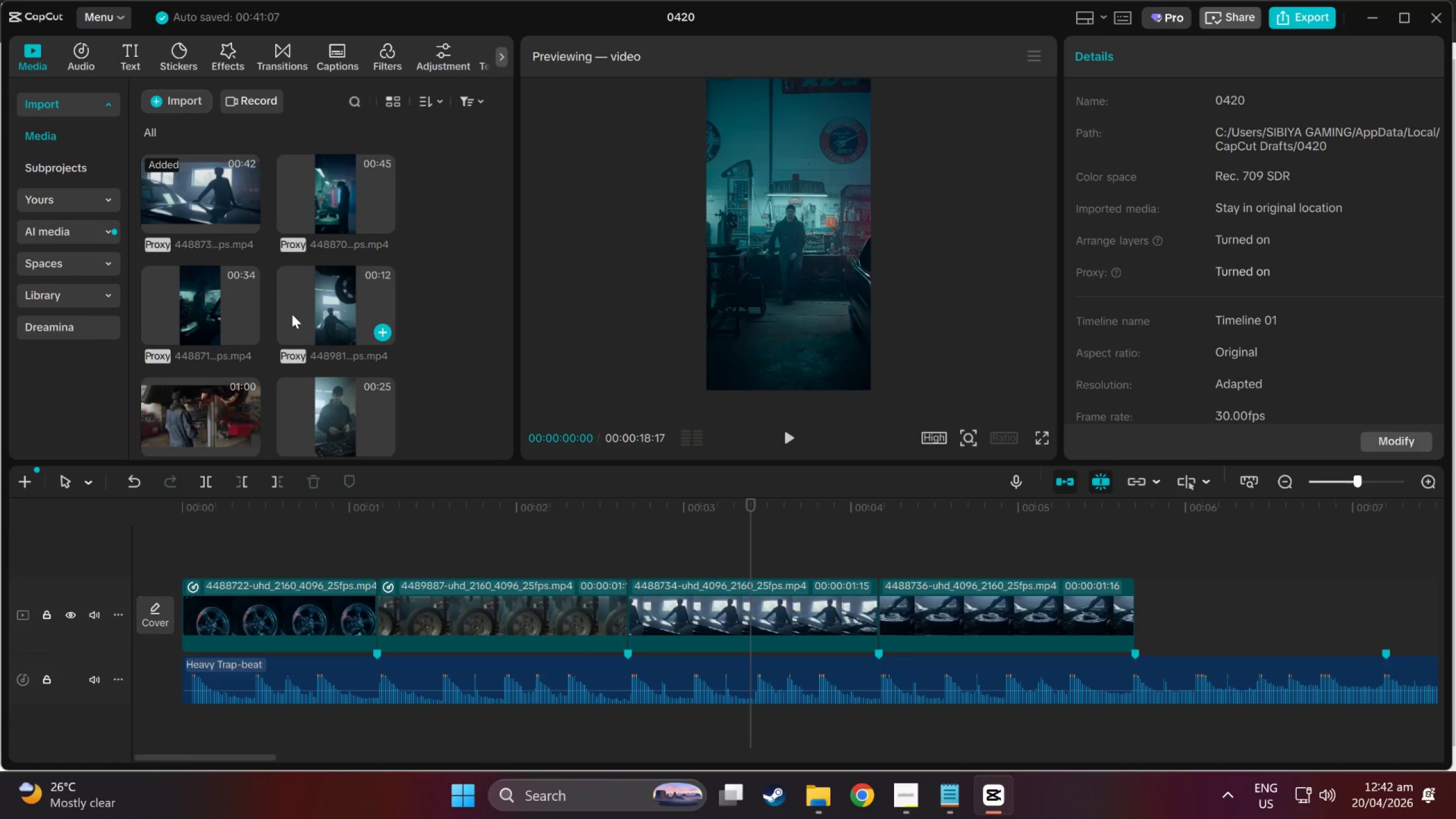 
left_click([317, 179])
 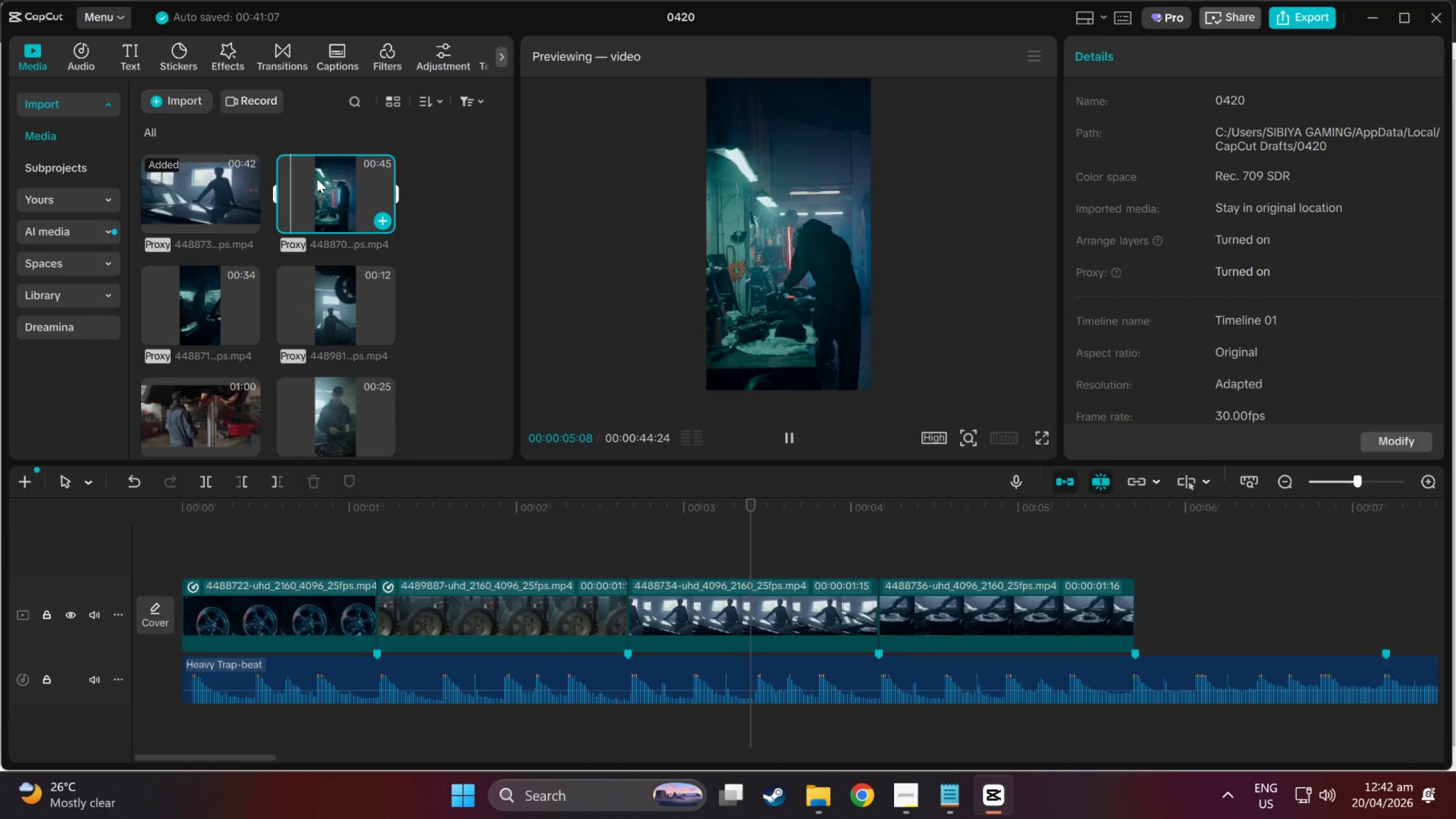 
wait(10.83)
 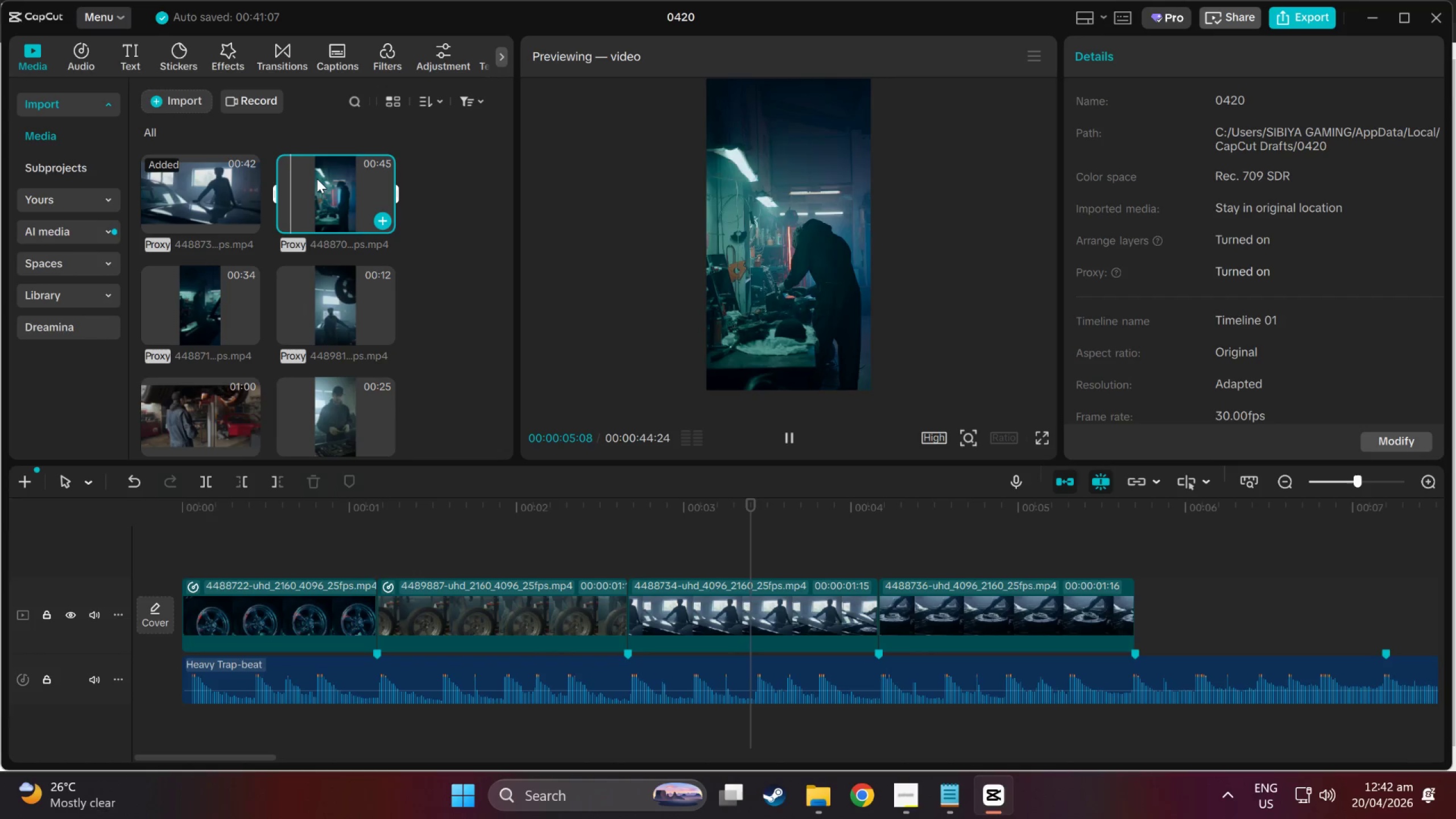 
left_click([321, 296])
 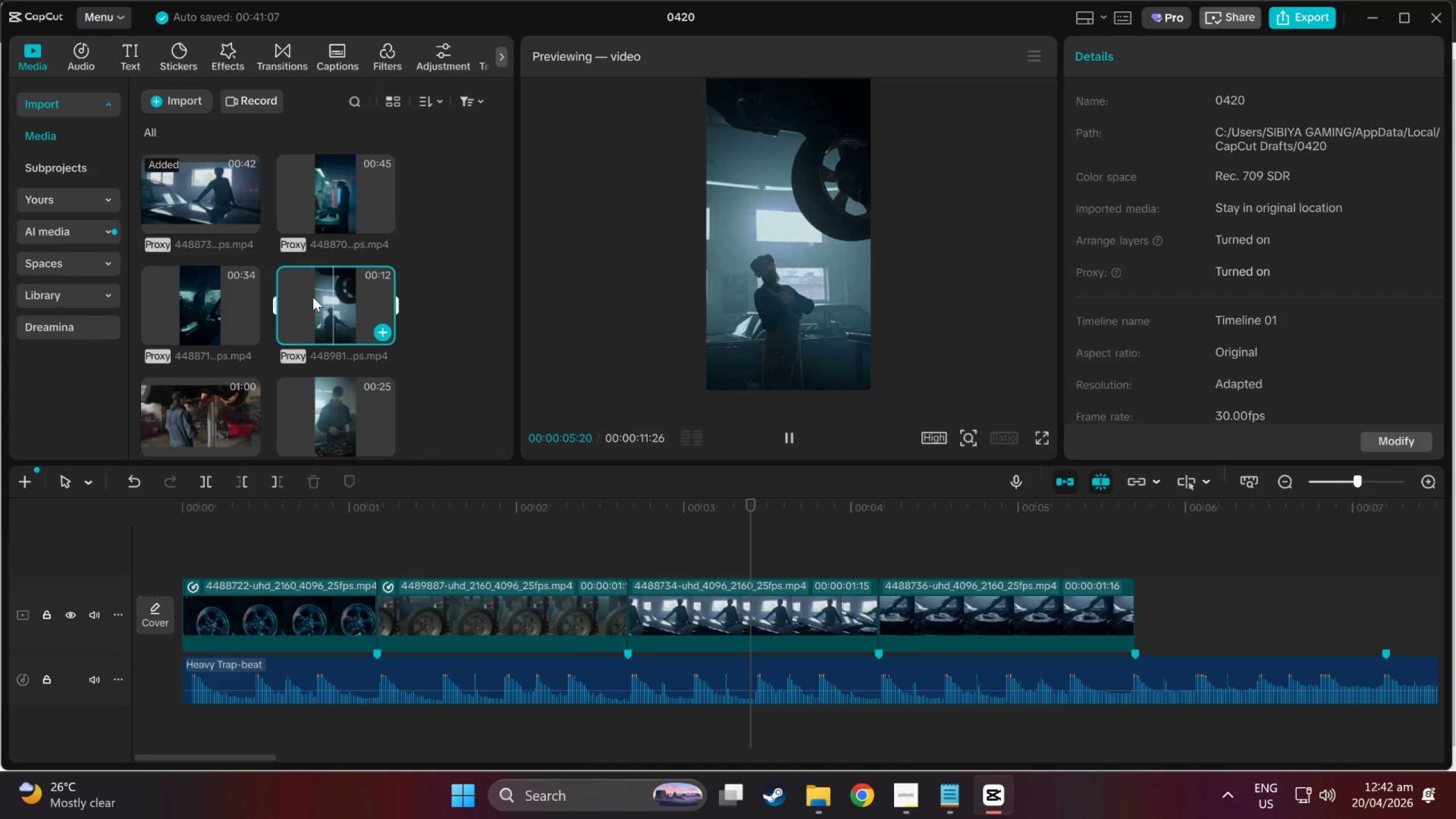 
wait(11.17)
 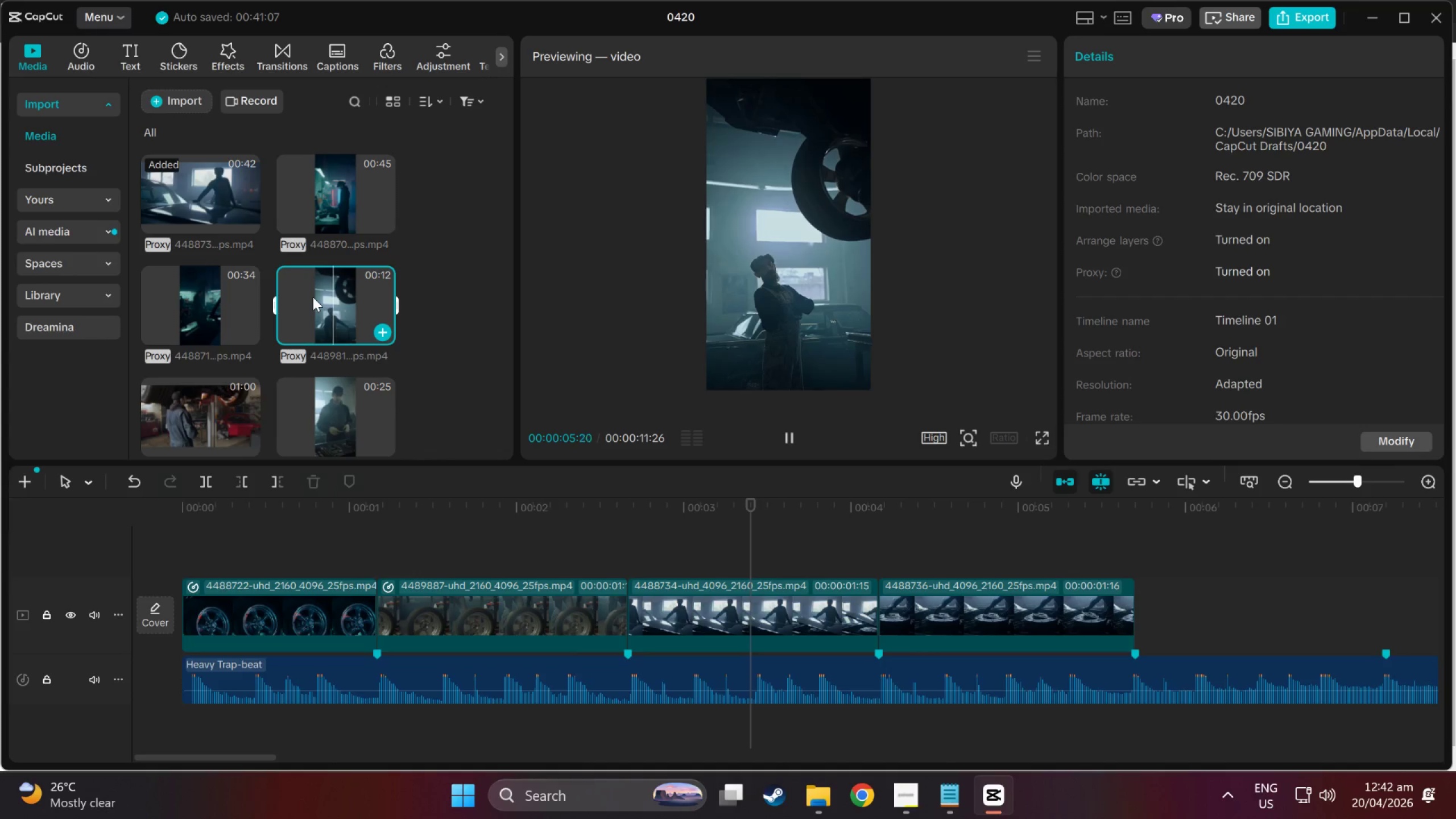 
left_click([209, 293])
 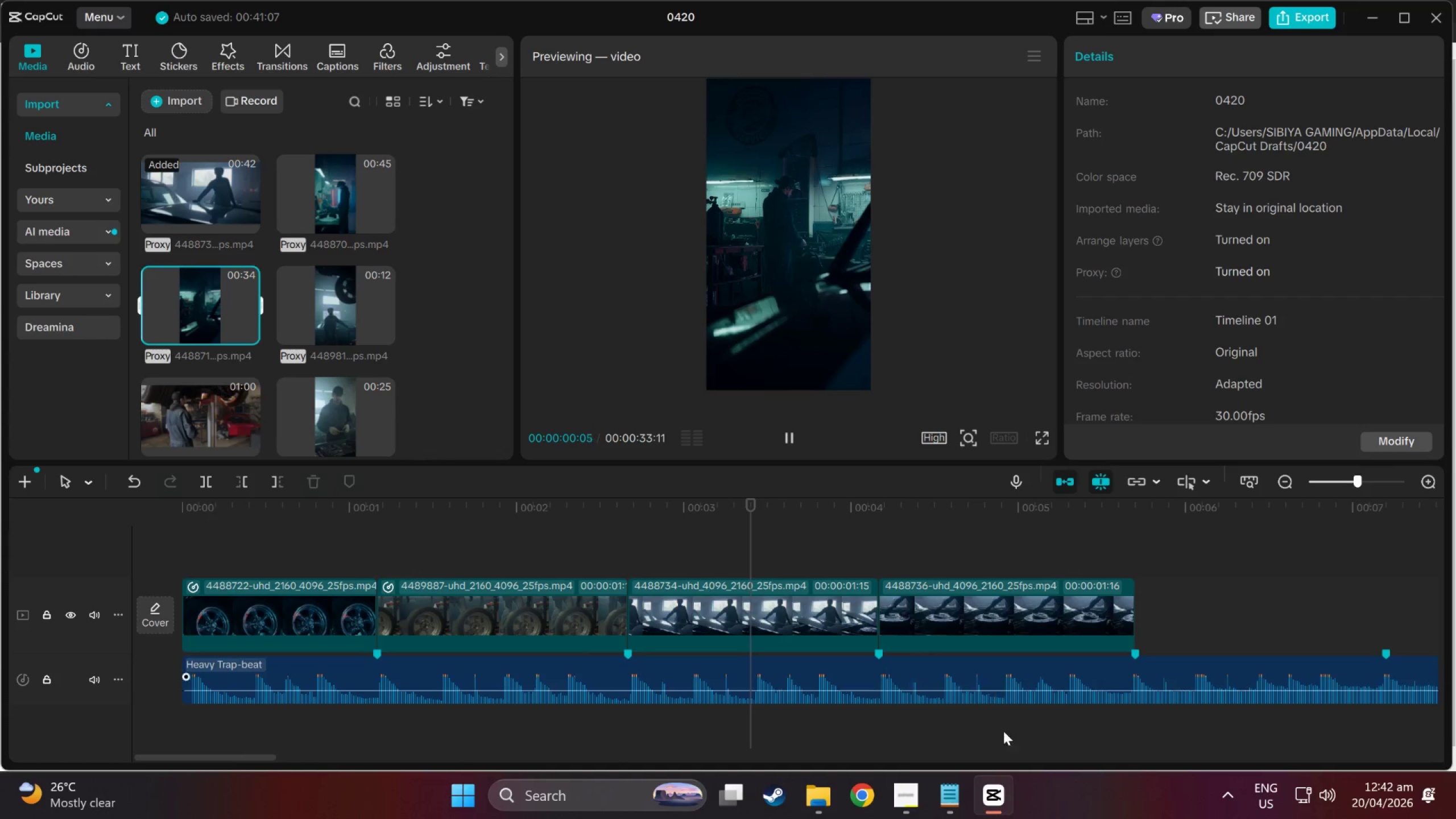 
mouse_move([920, 800])
 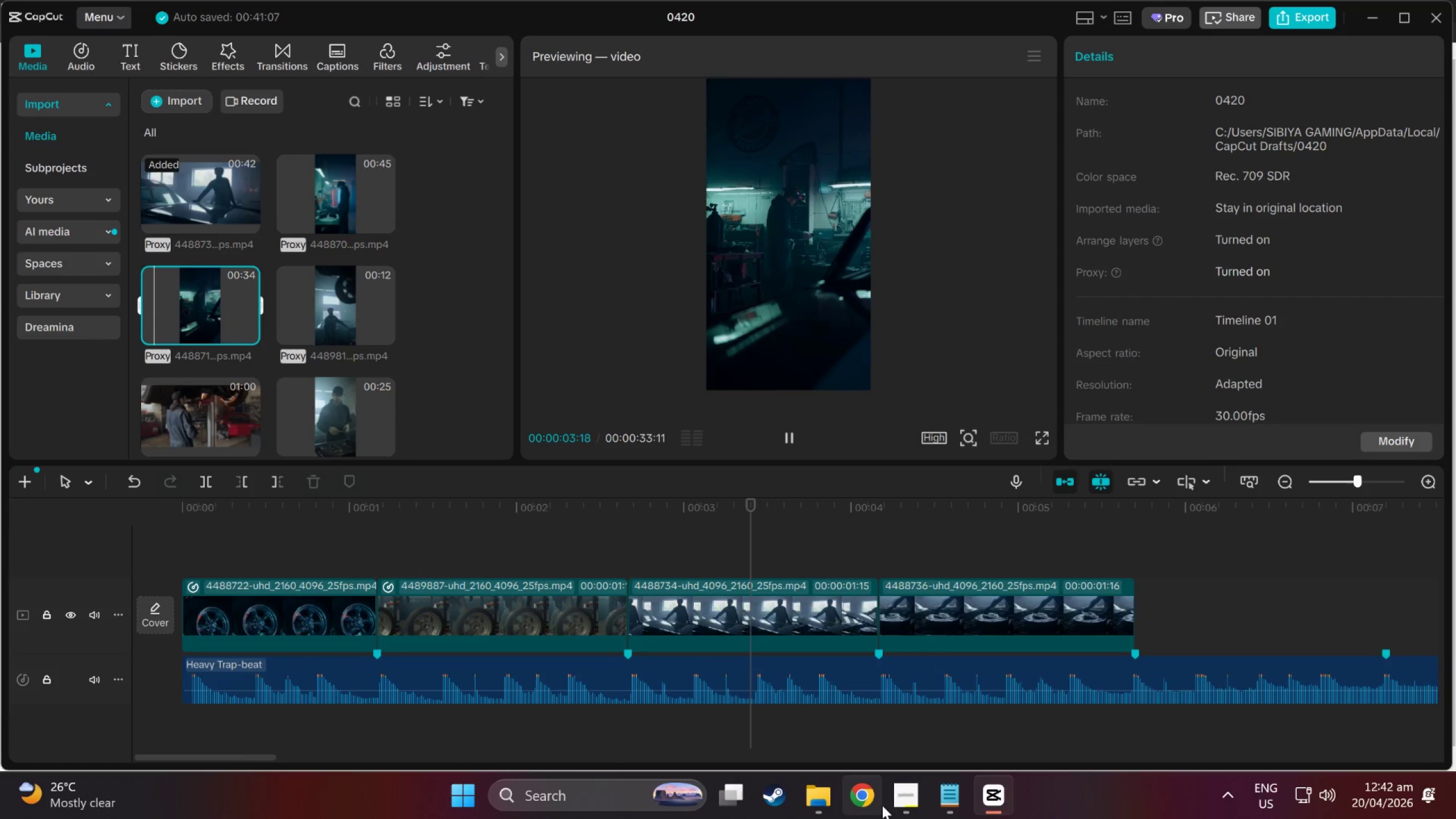 
left_click([922, 799])